 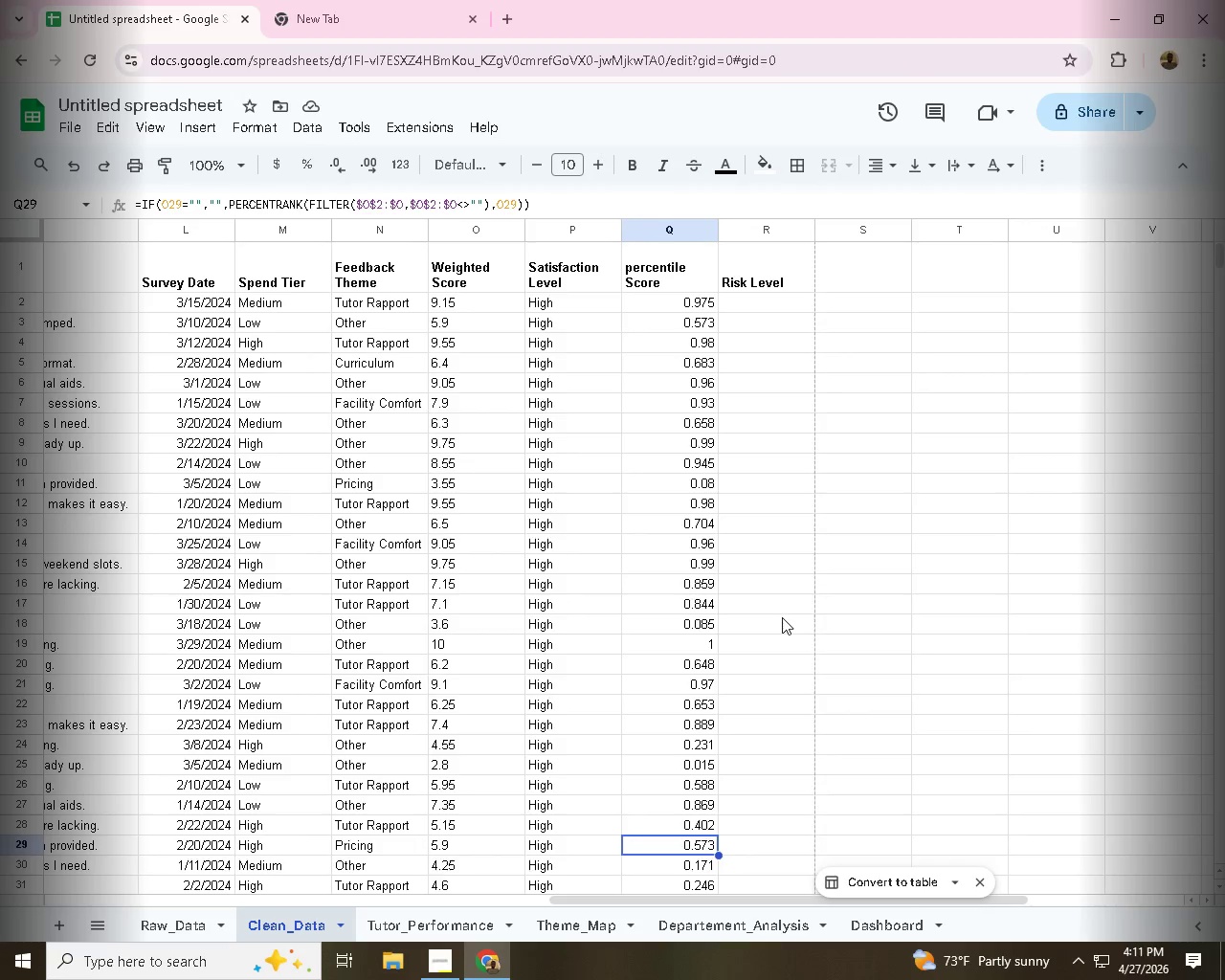 
left_click([771, 301])
 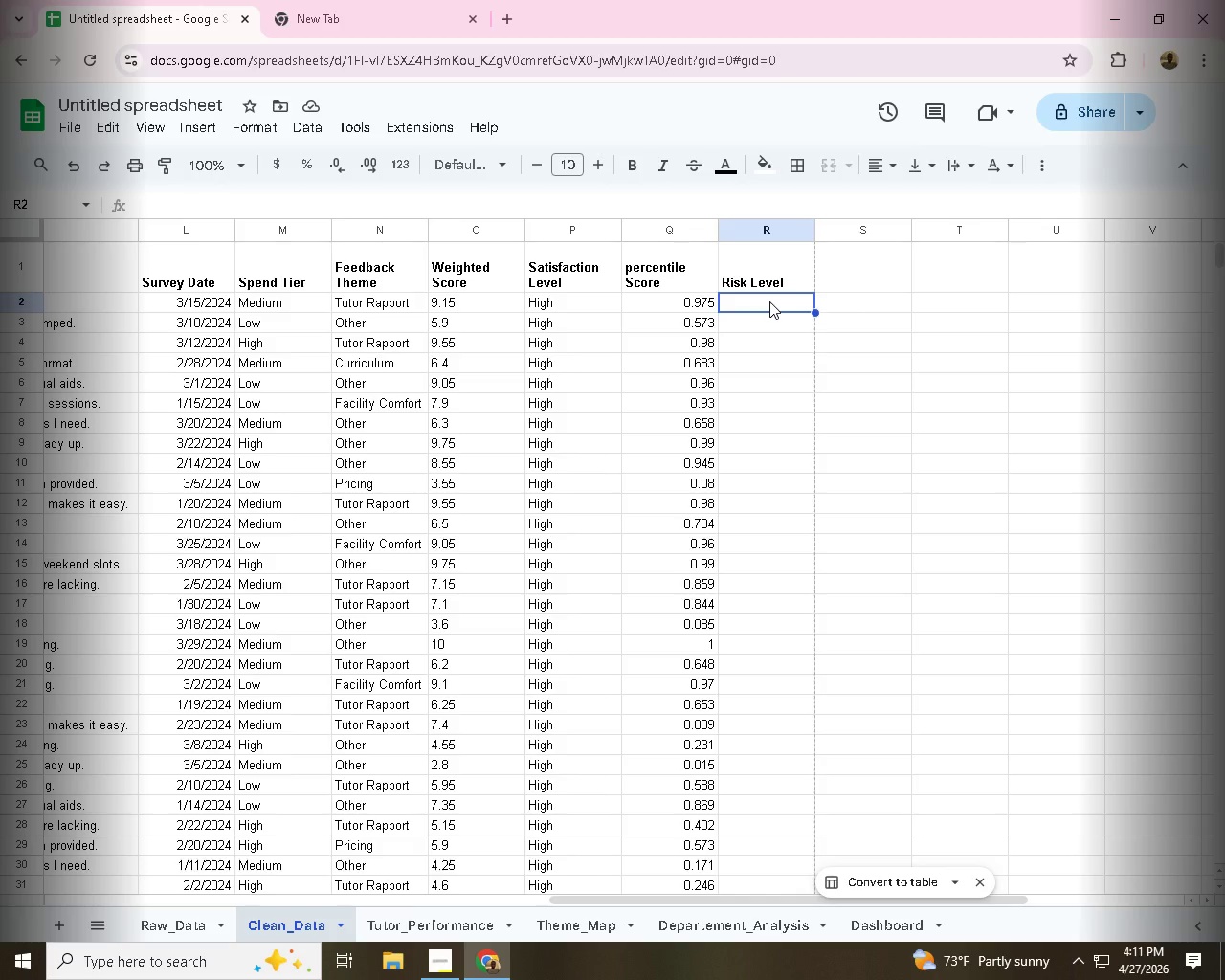 
wait(37.56)
 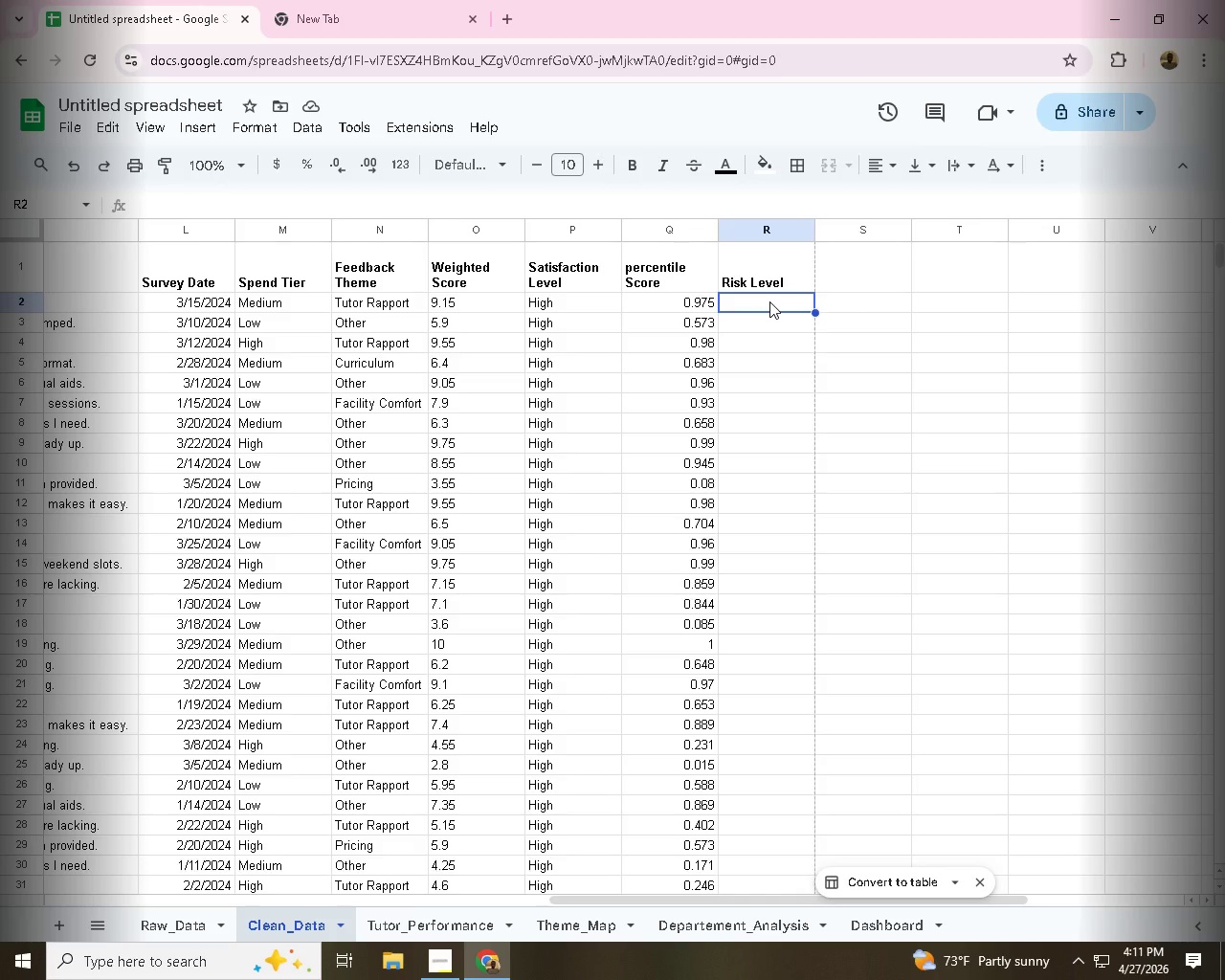 
double_click([579, 297])
 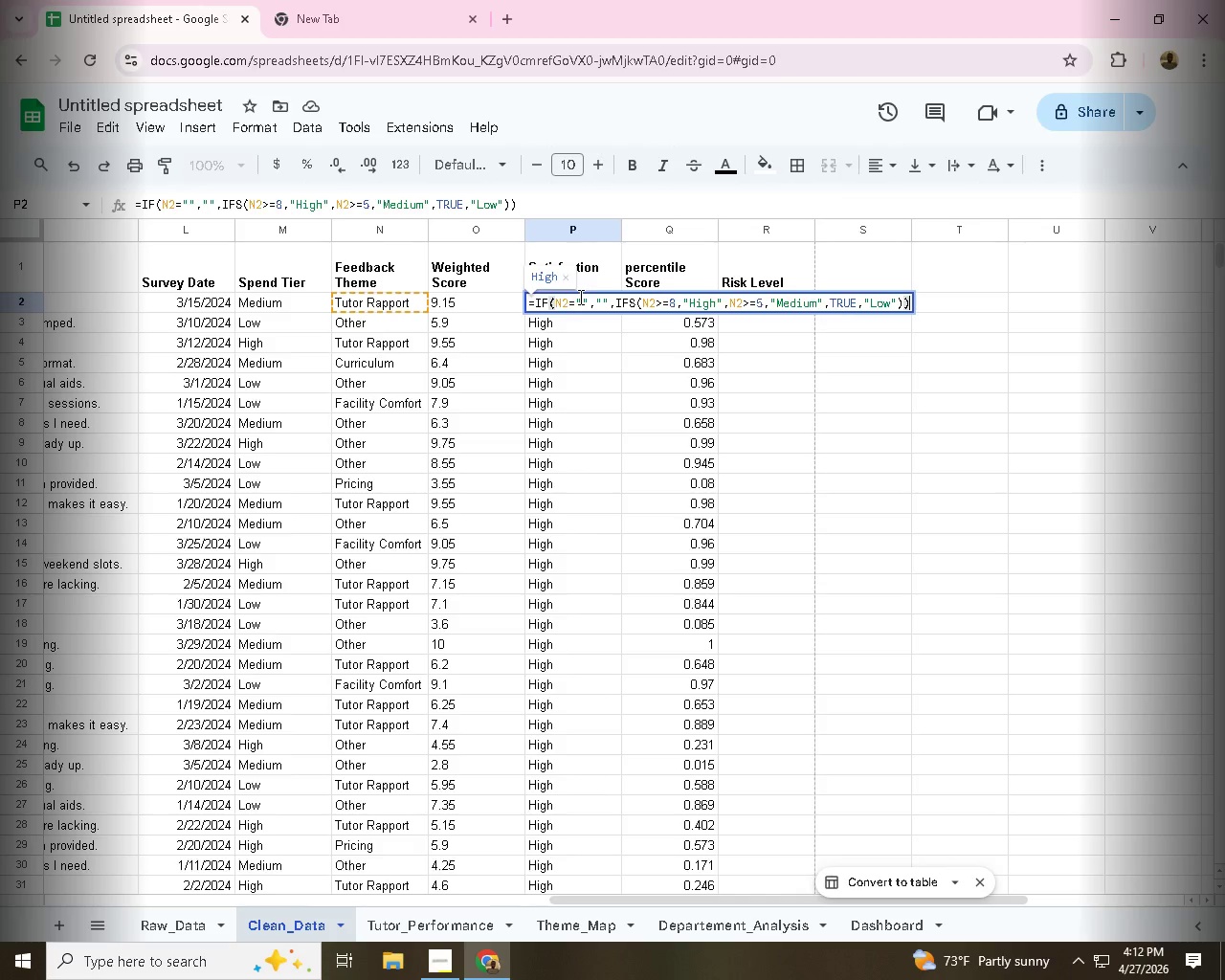 
wait(49.59)
 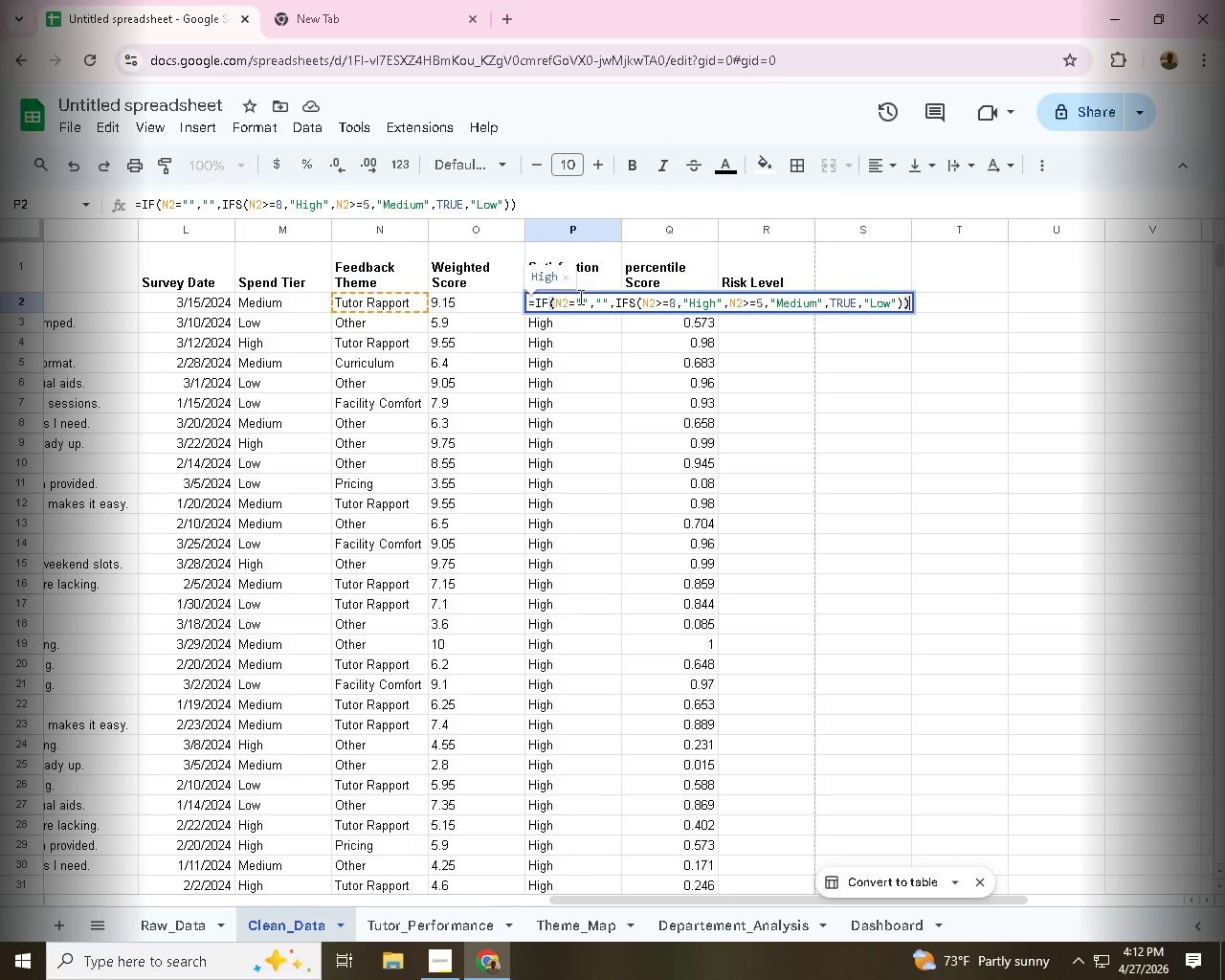 
key(Enter)
 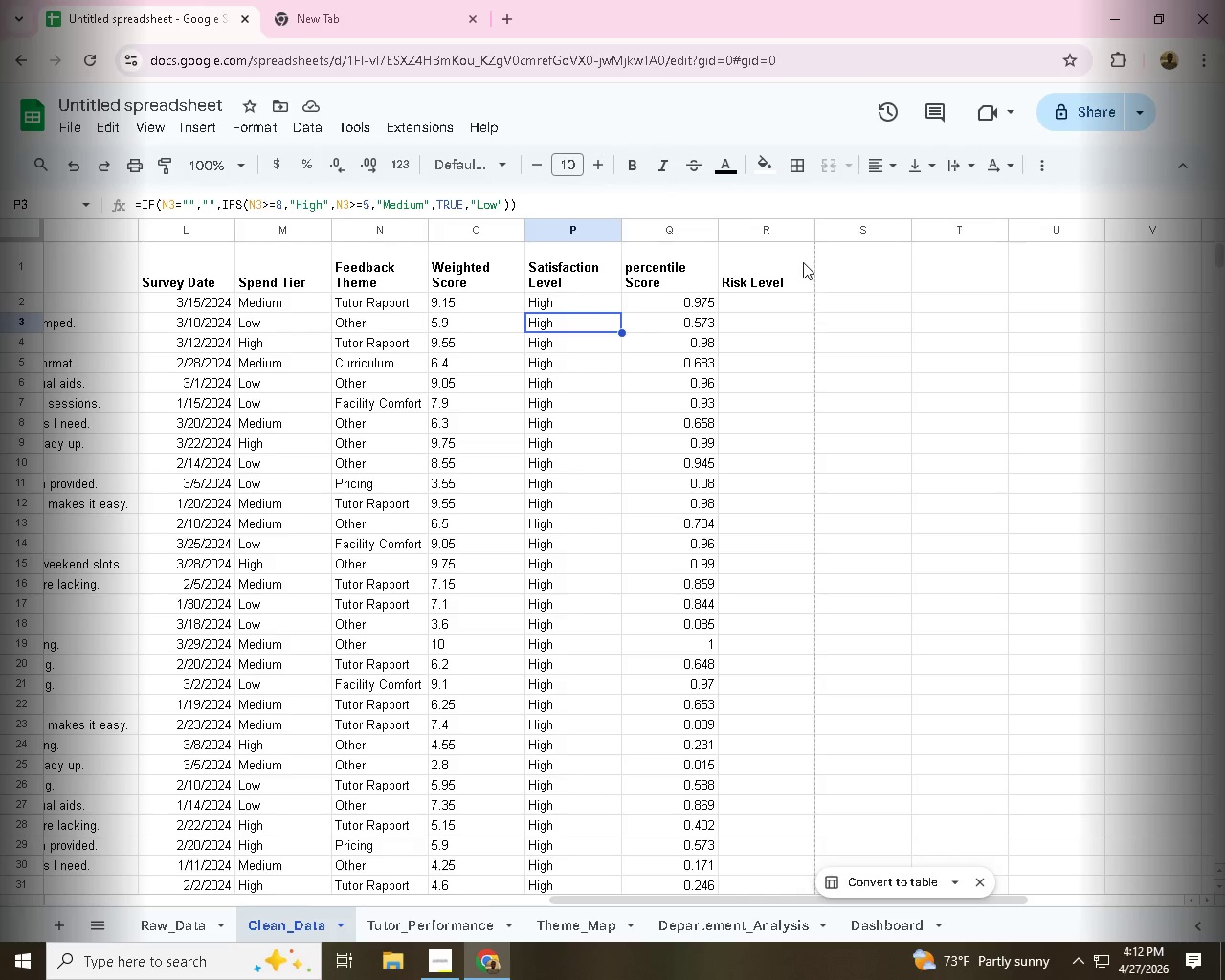 
double_click([745, 297])
 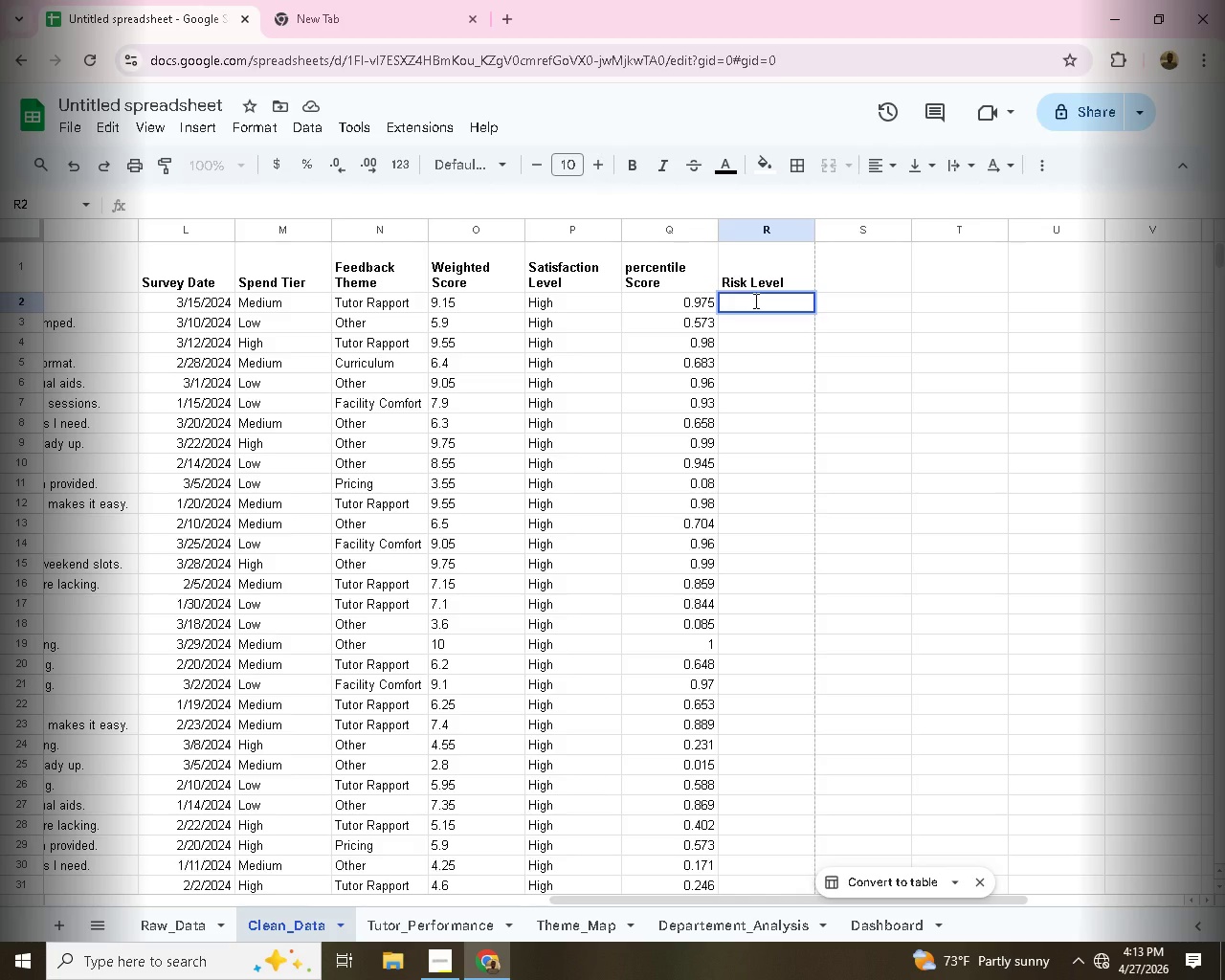 
wait(32.34)
 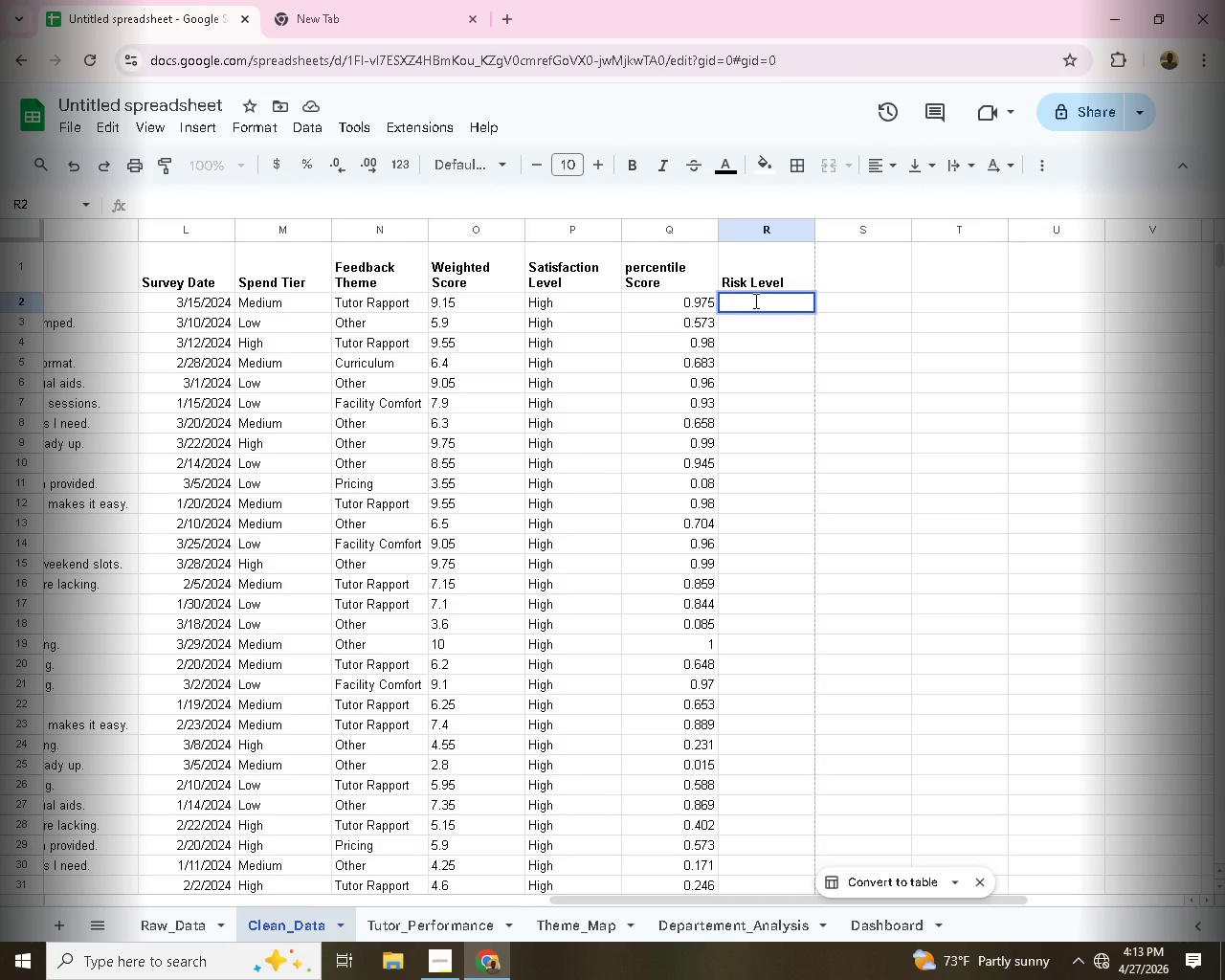 
key(Equal)
 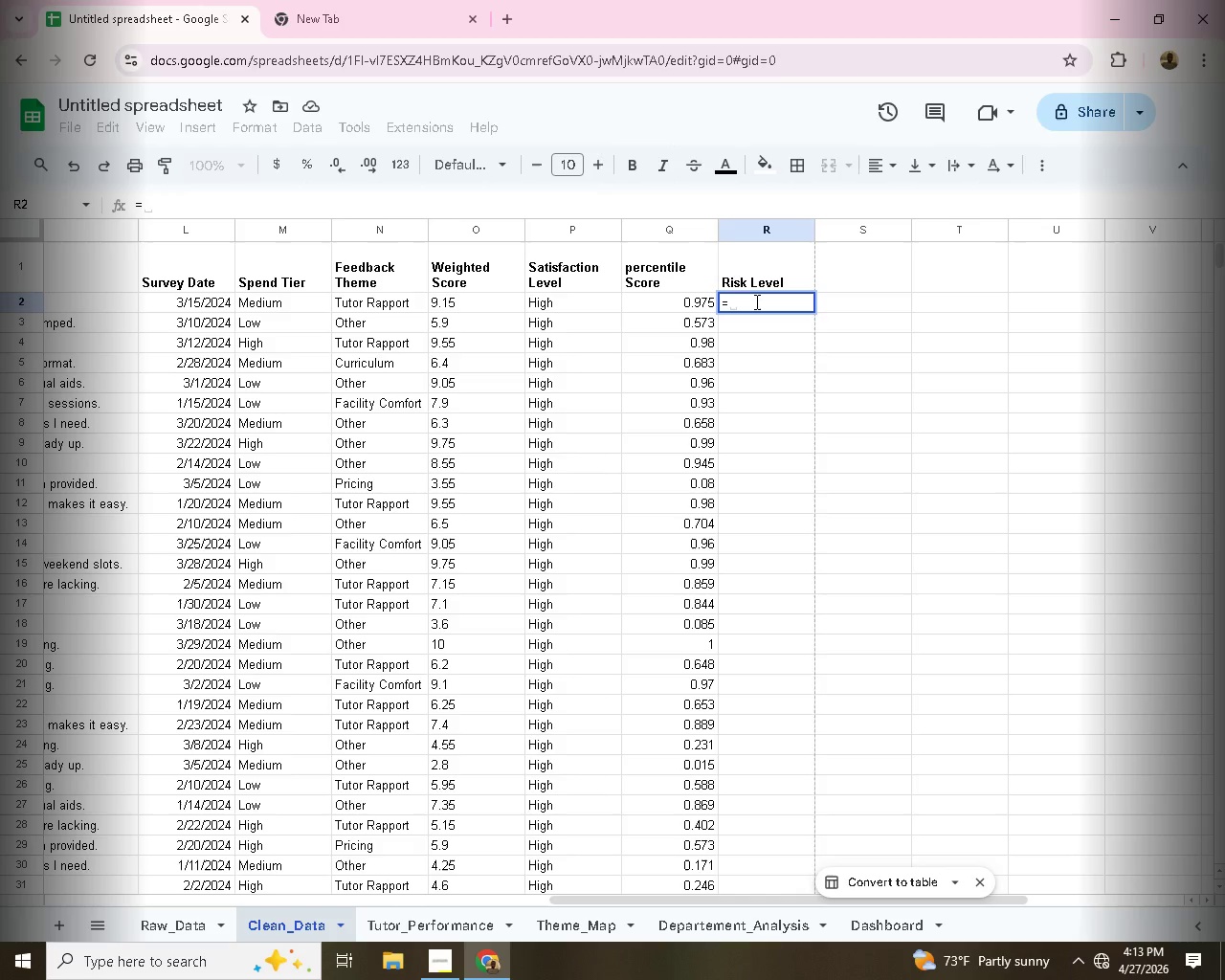 
key(I)
 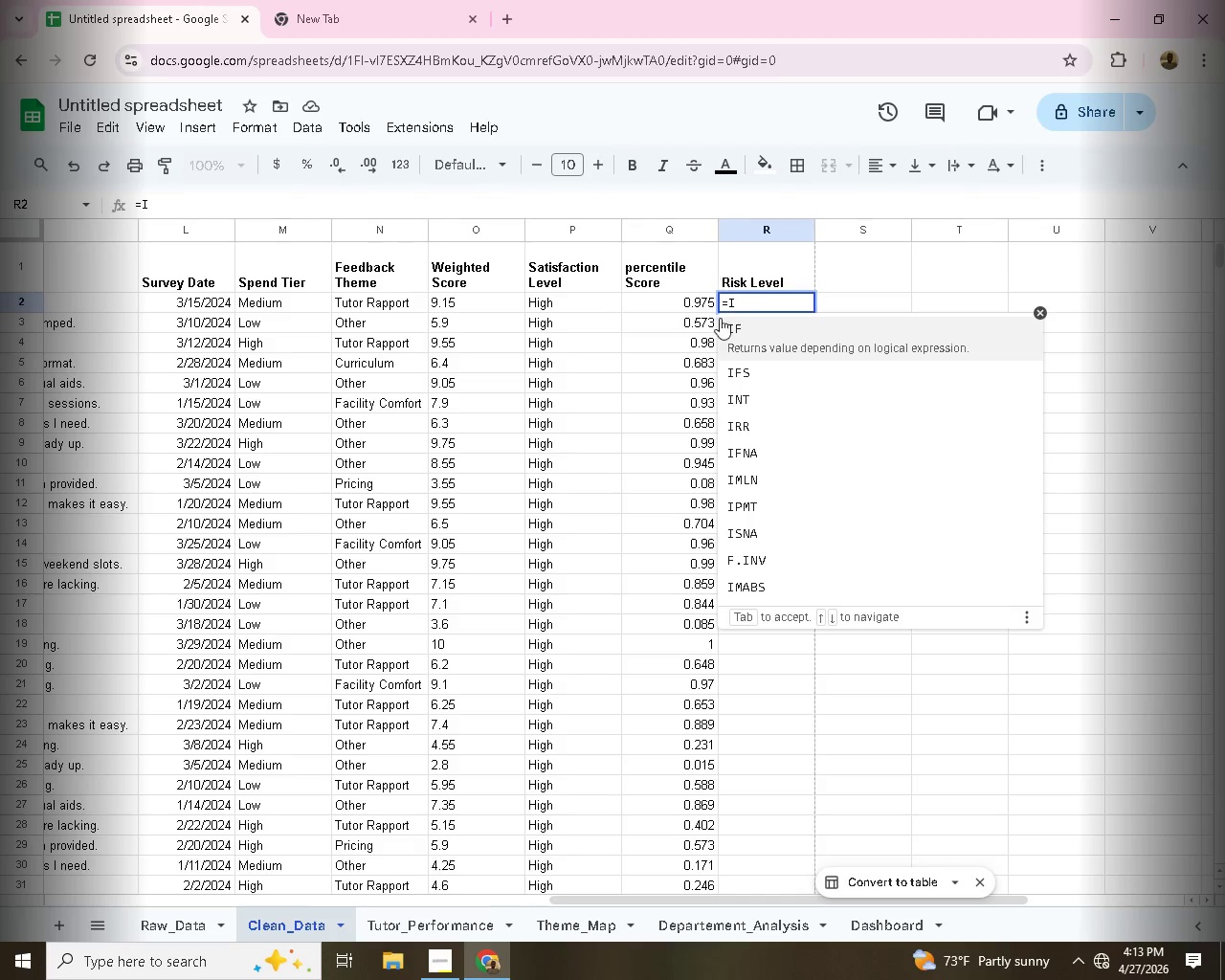 
left_click([743, 334])
 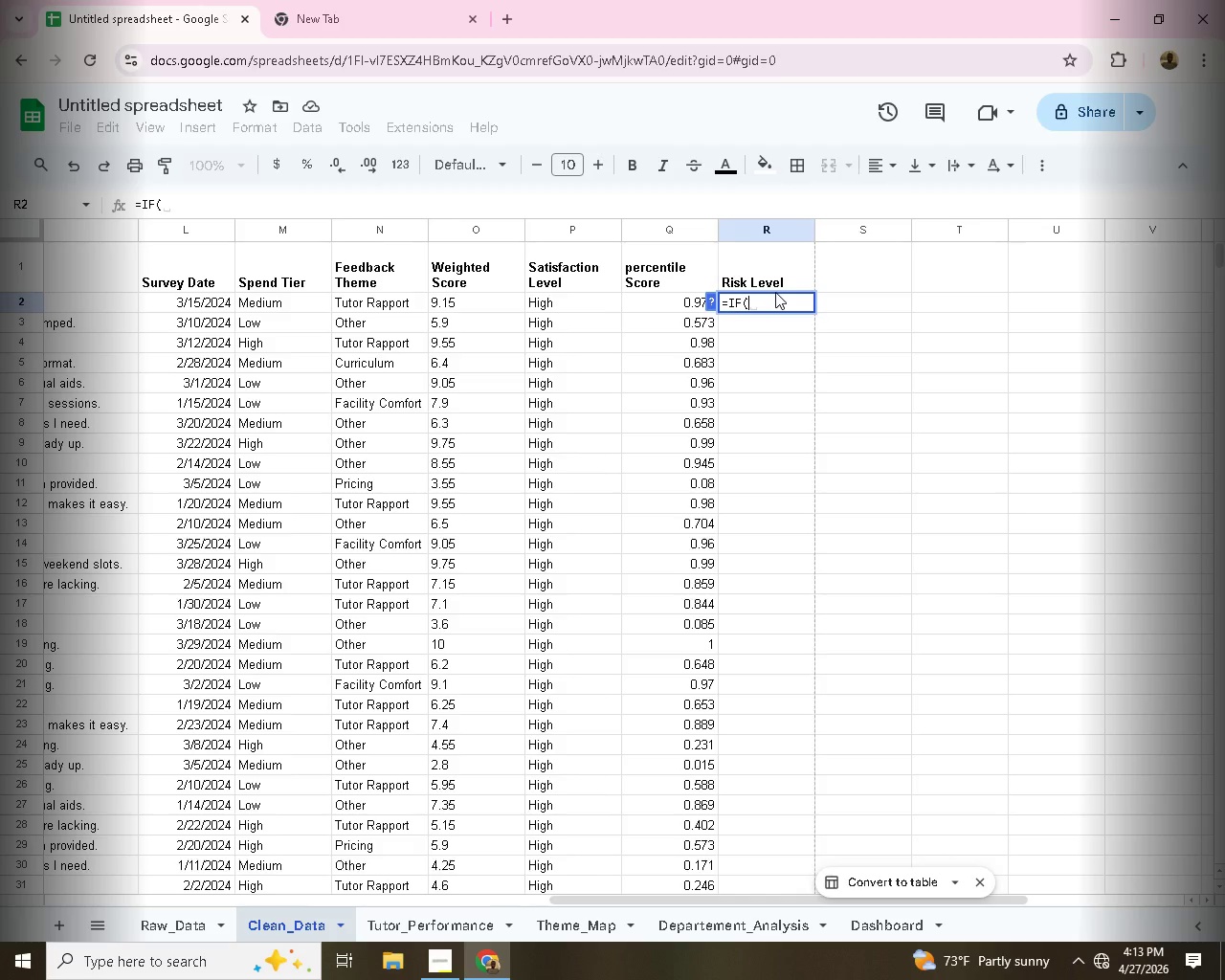 
wait(7.56)
 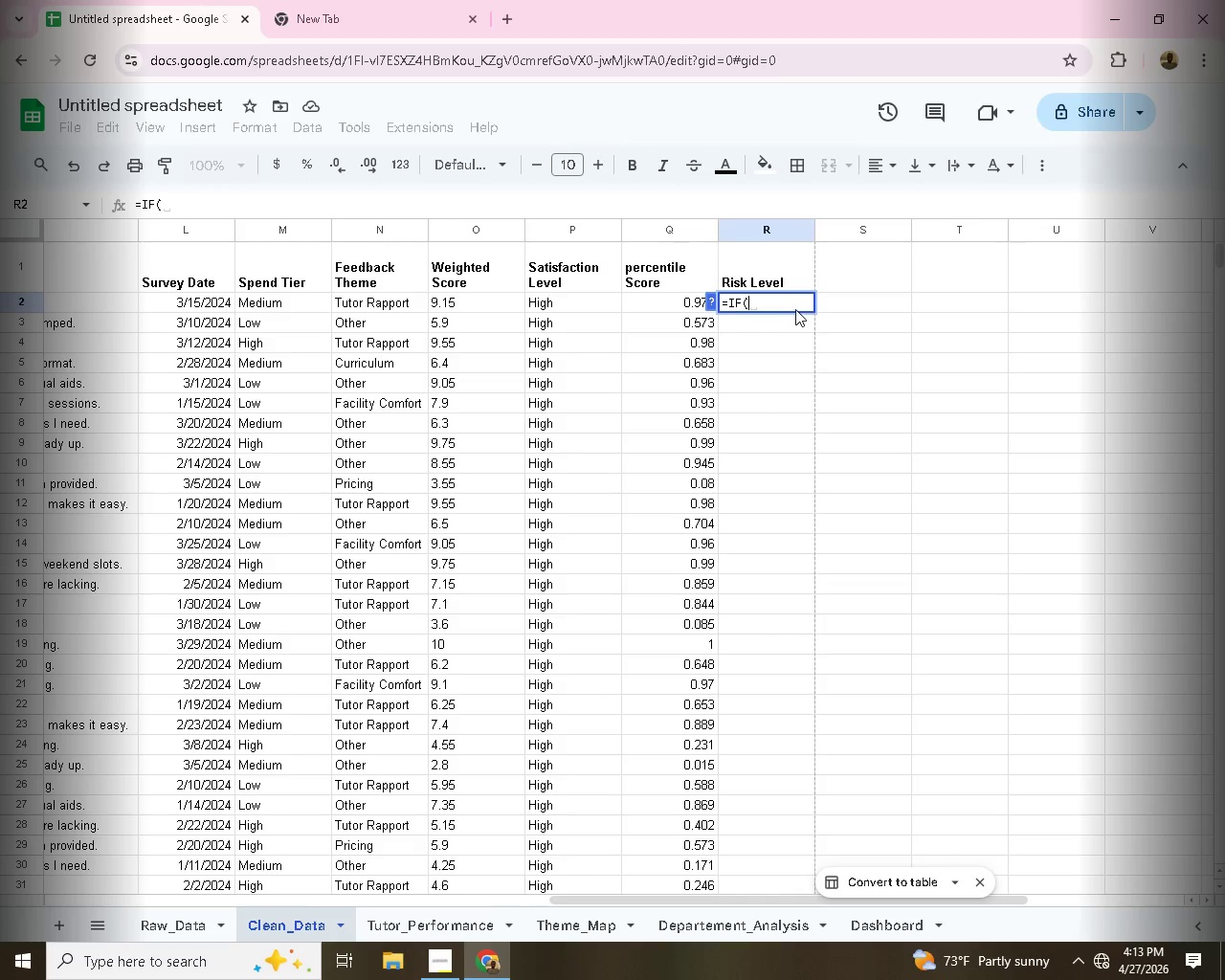 
left_click([681, 303])
 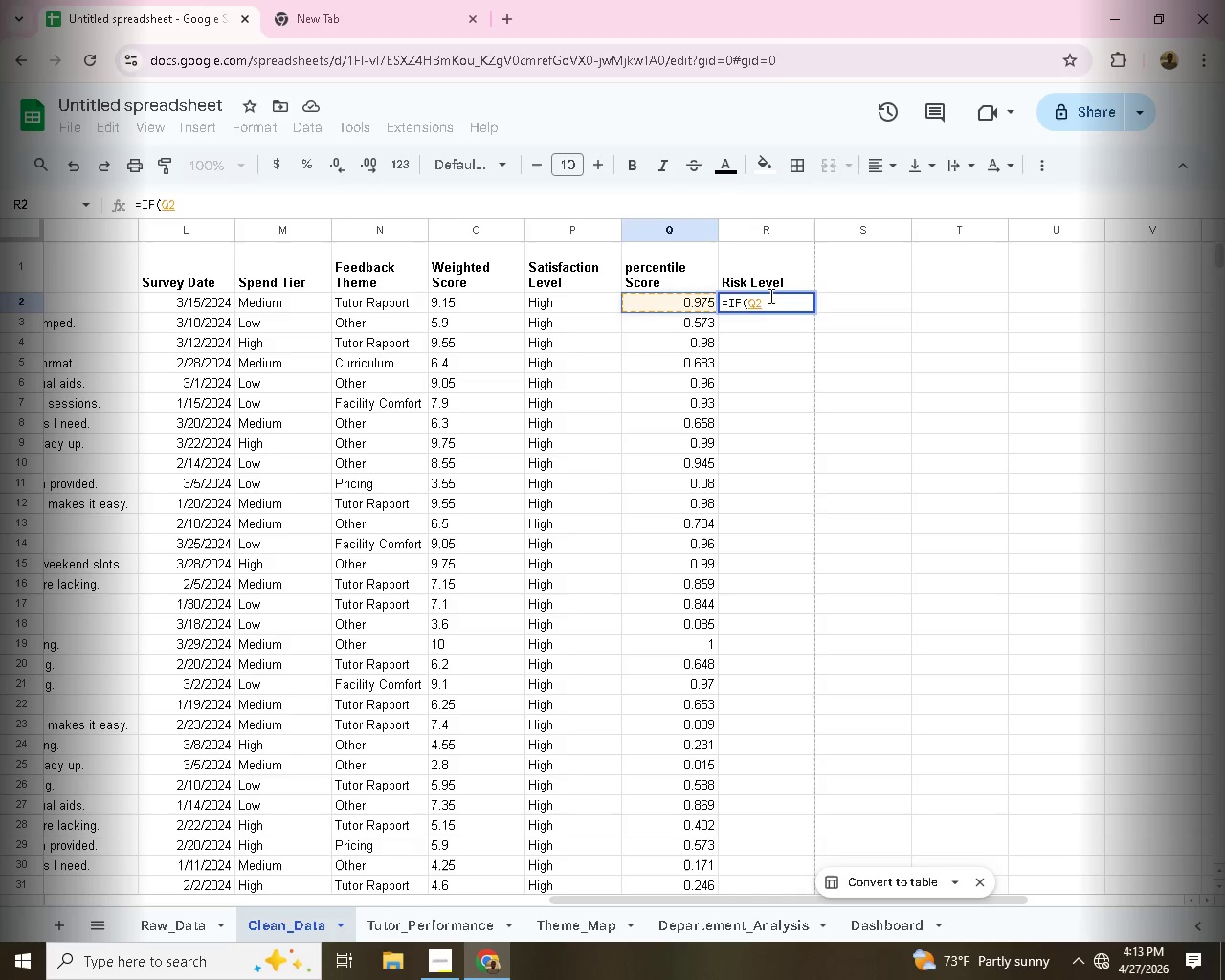 
key(Equal)
 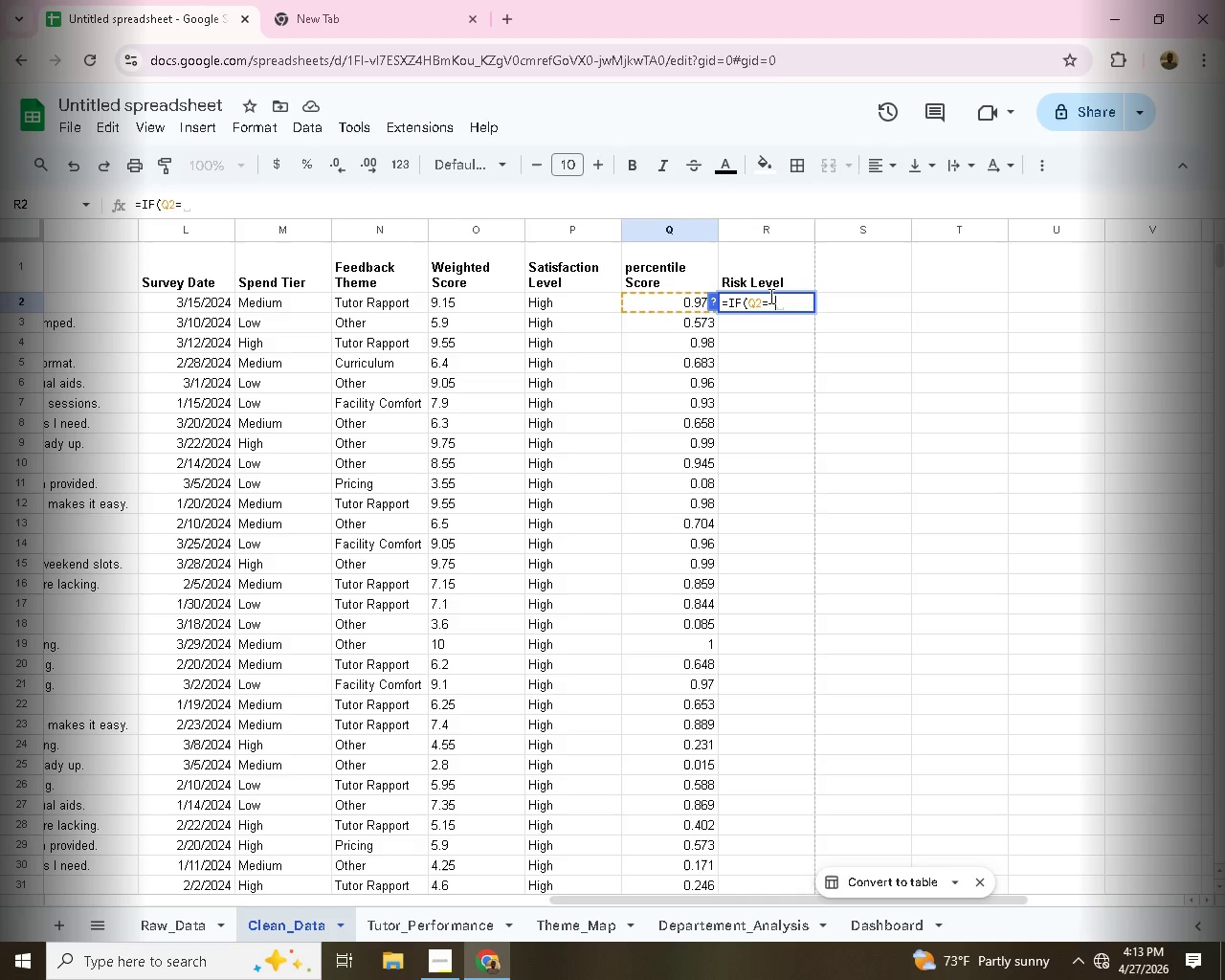 
key(Shift+Quote)
 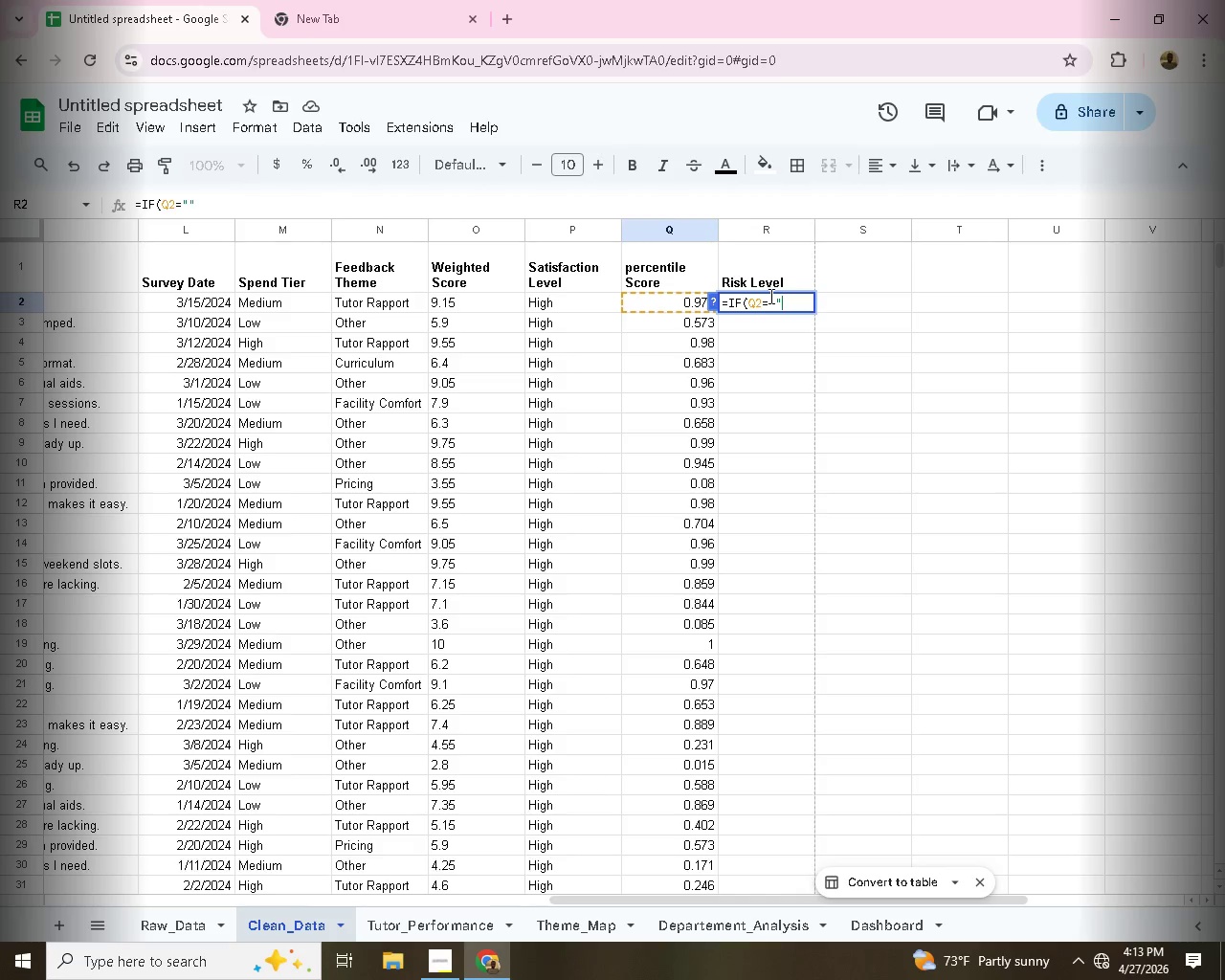 
key(Shift+Quote)
 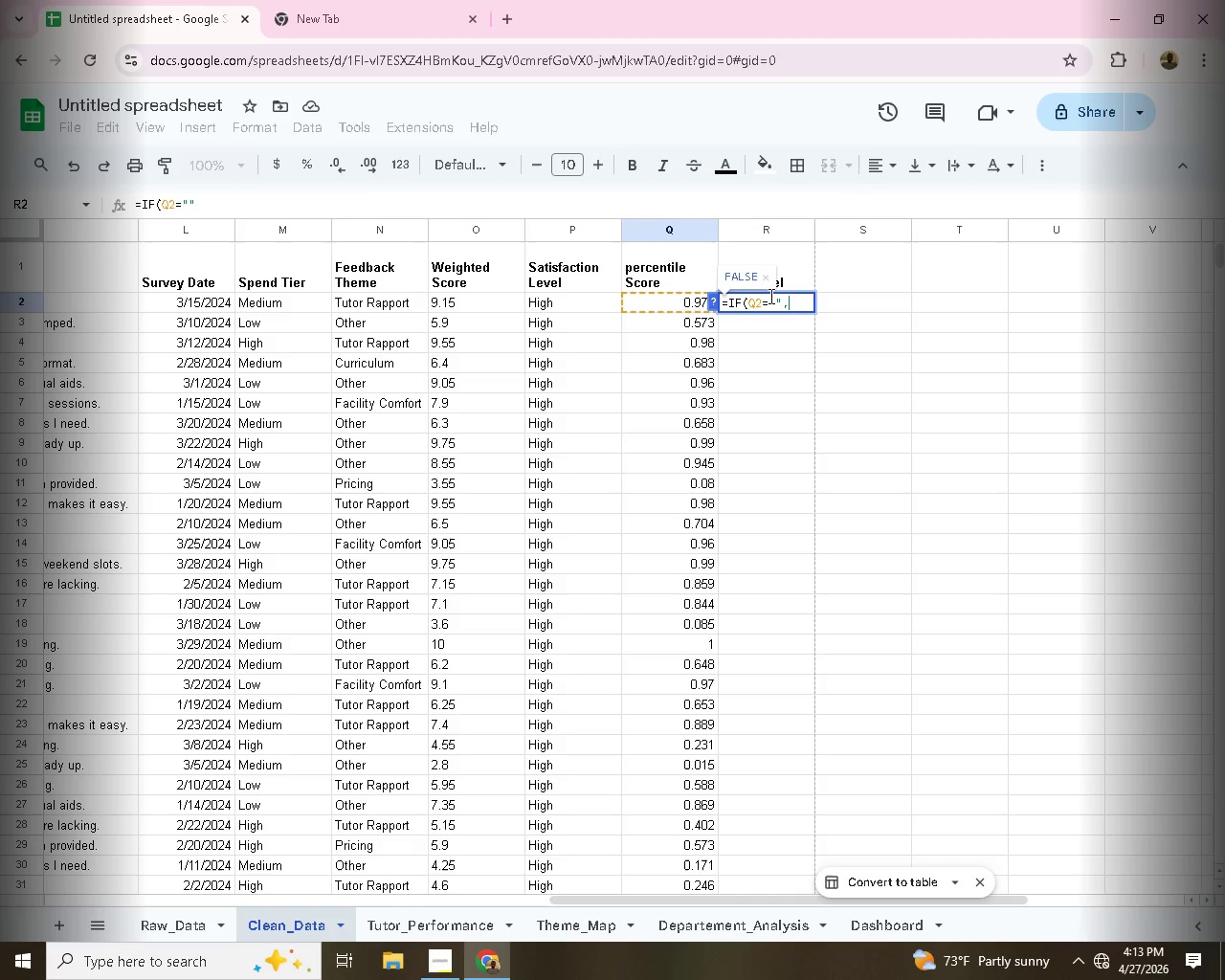 
key(Comma)
 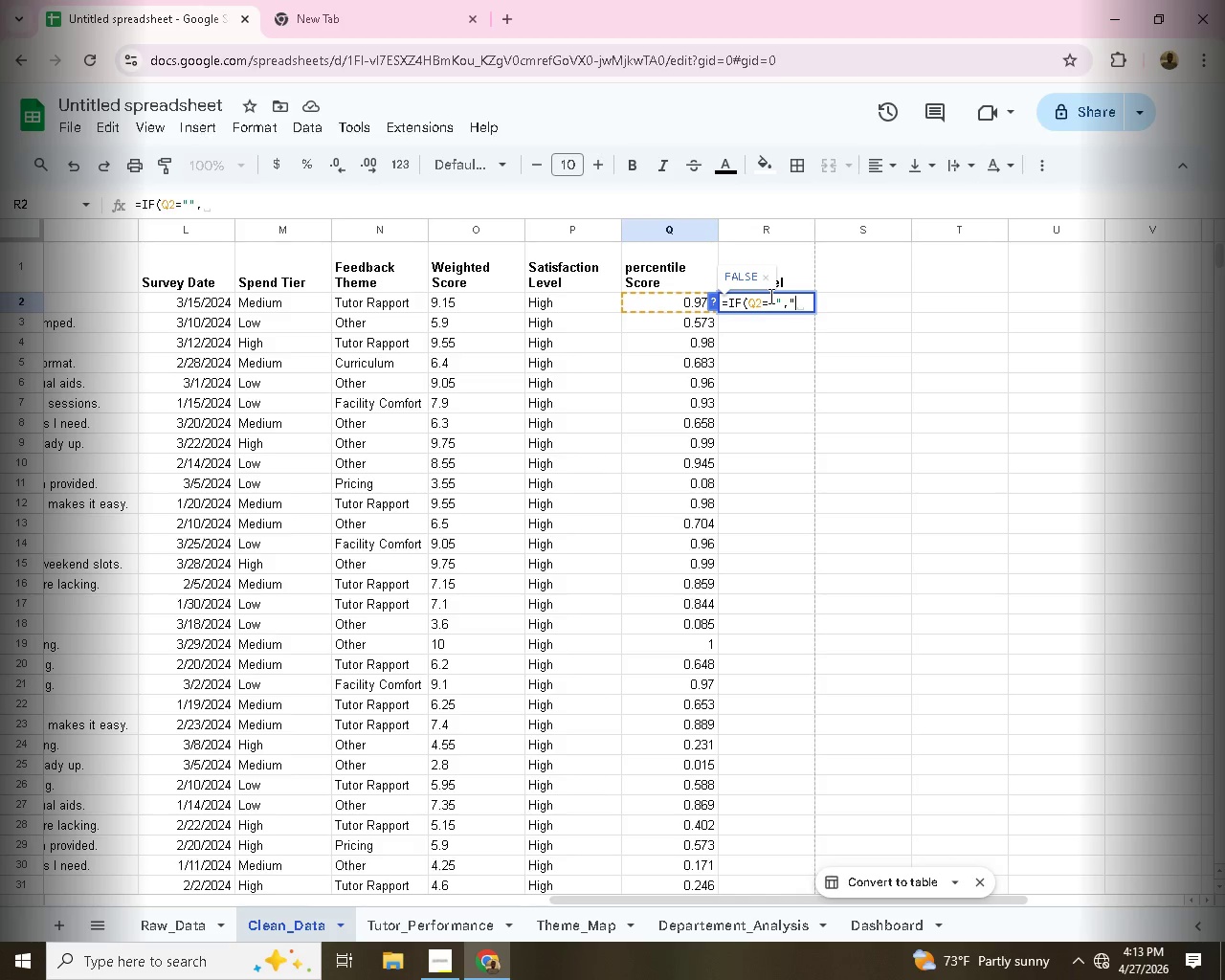 
key(Shift+Quote)
 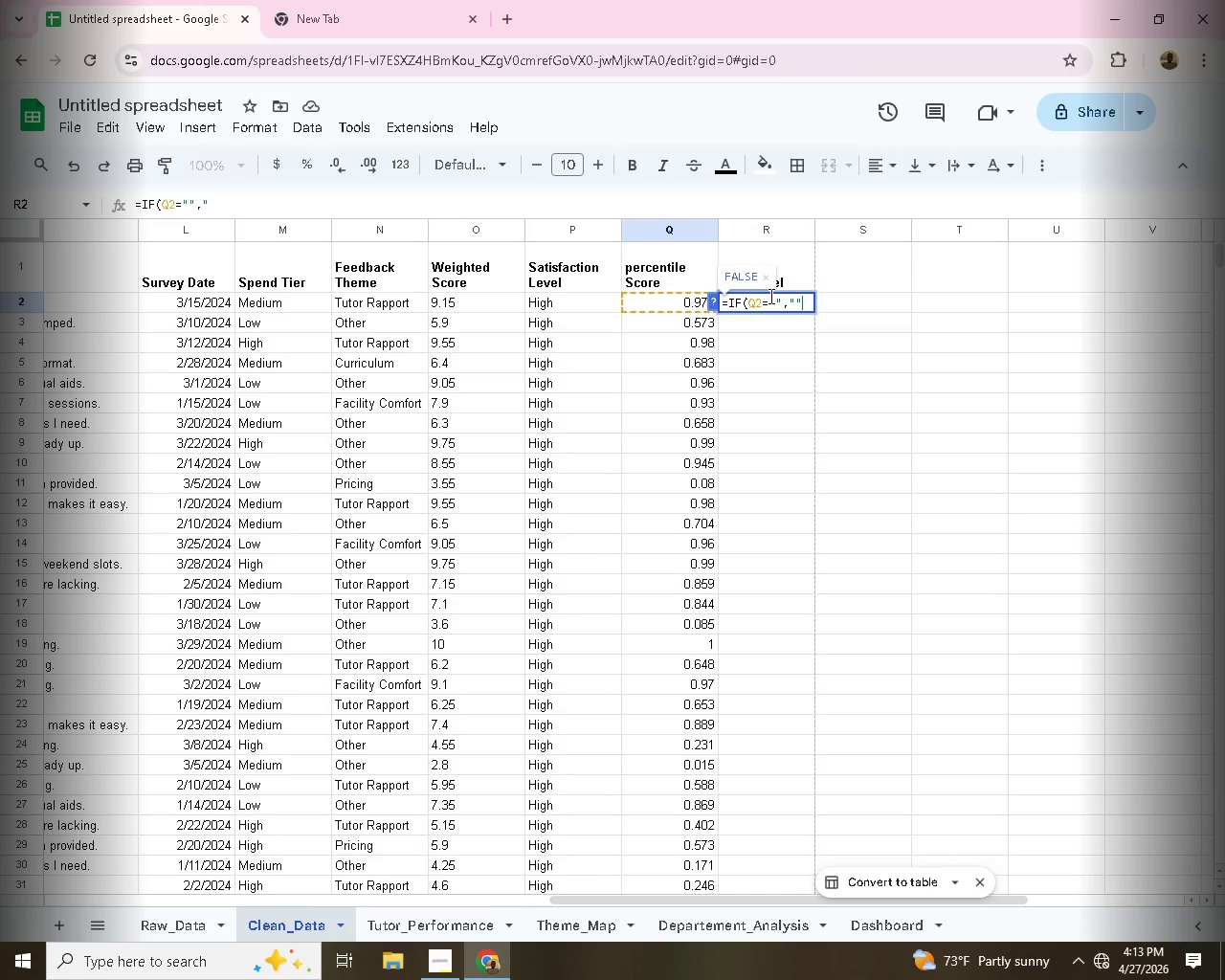 
key(Shift+Quote)
 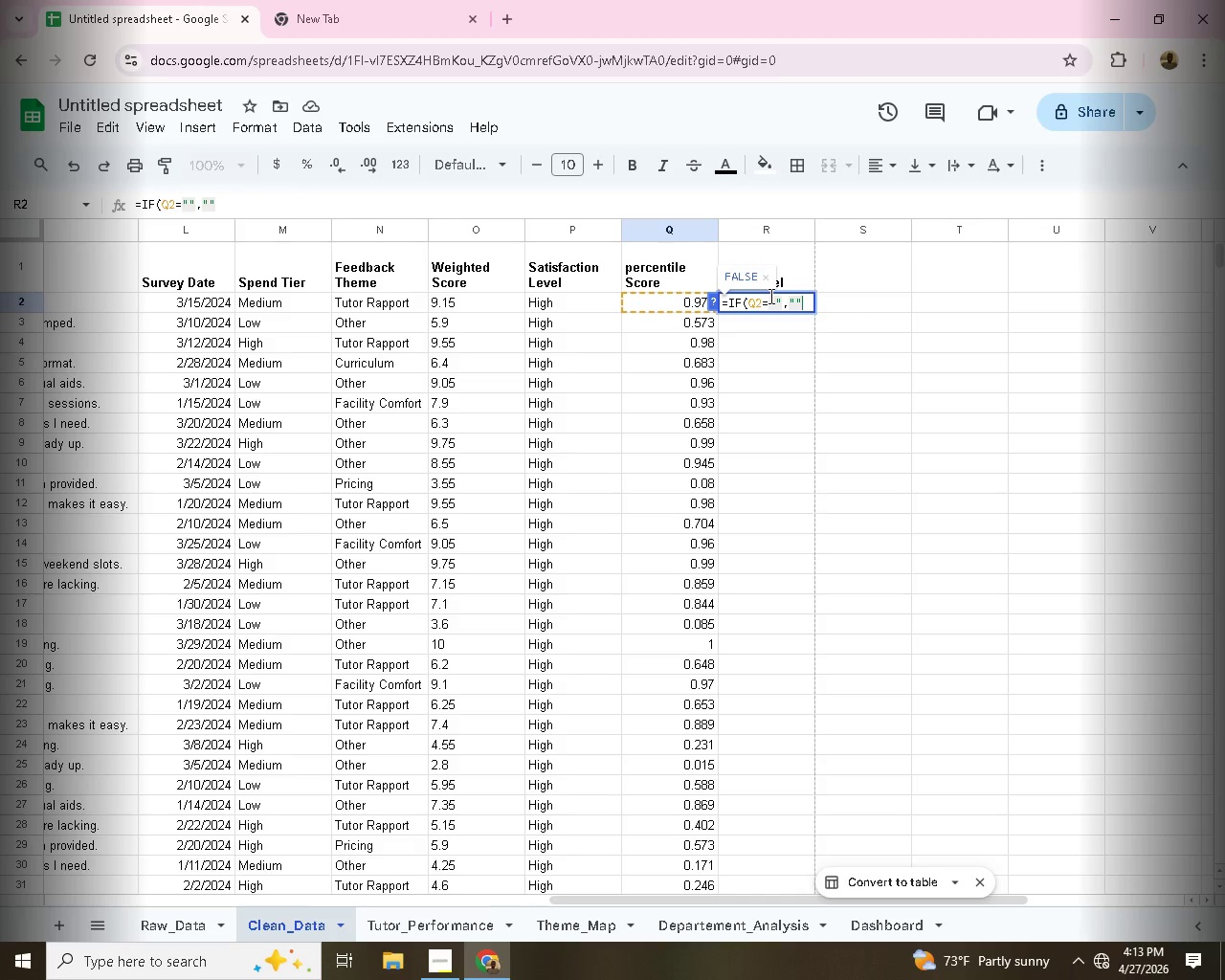 
key(Comma)
 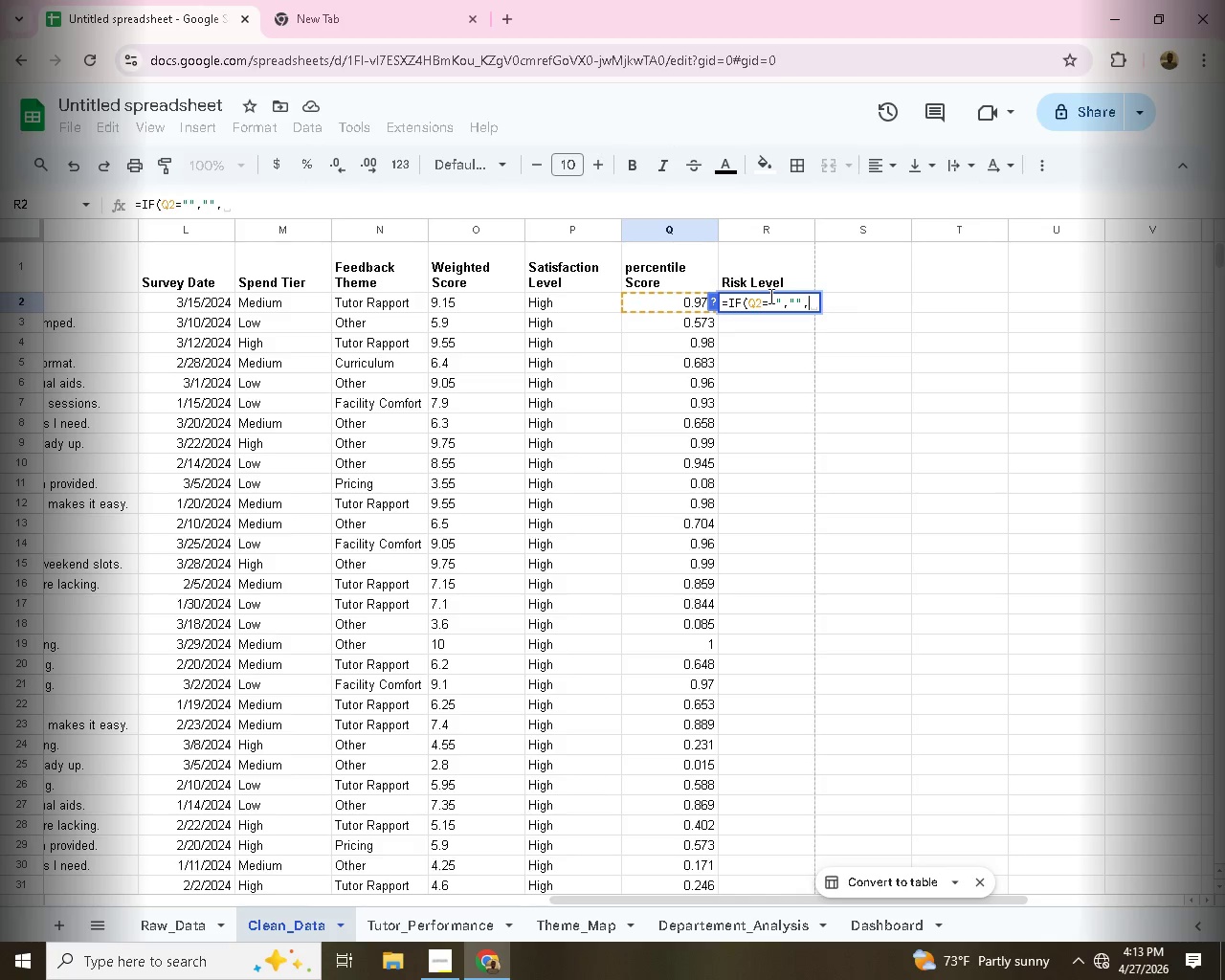 
key(I)
 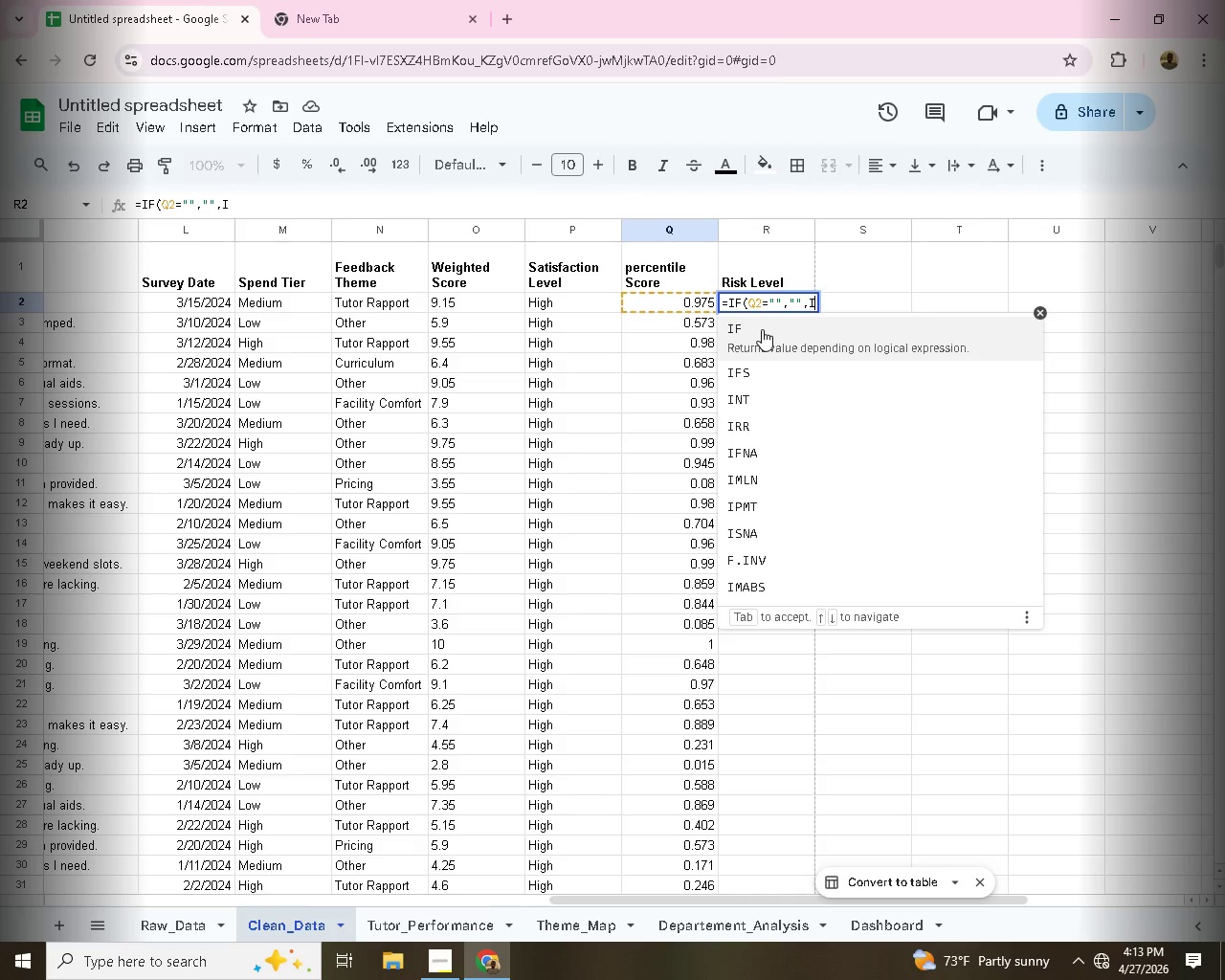 
left_click([762, 329])
 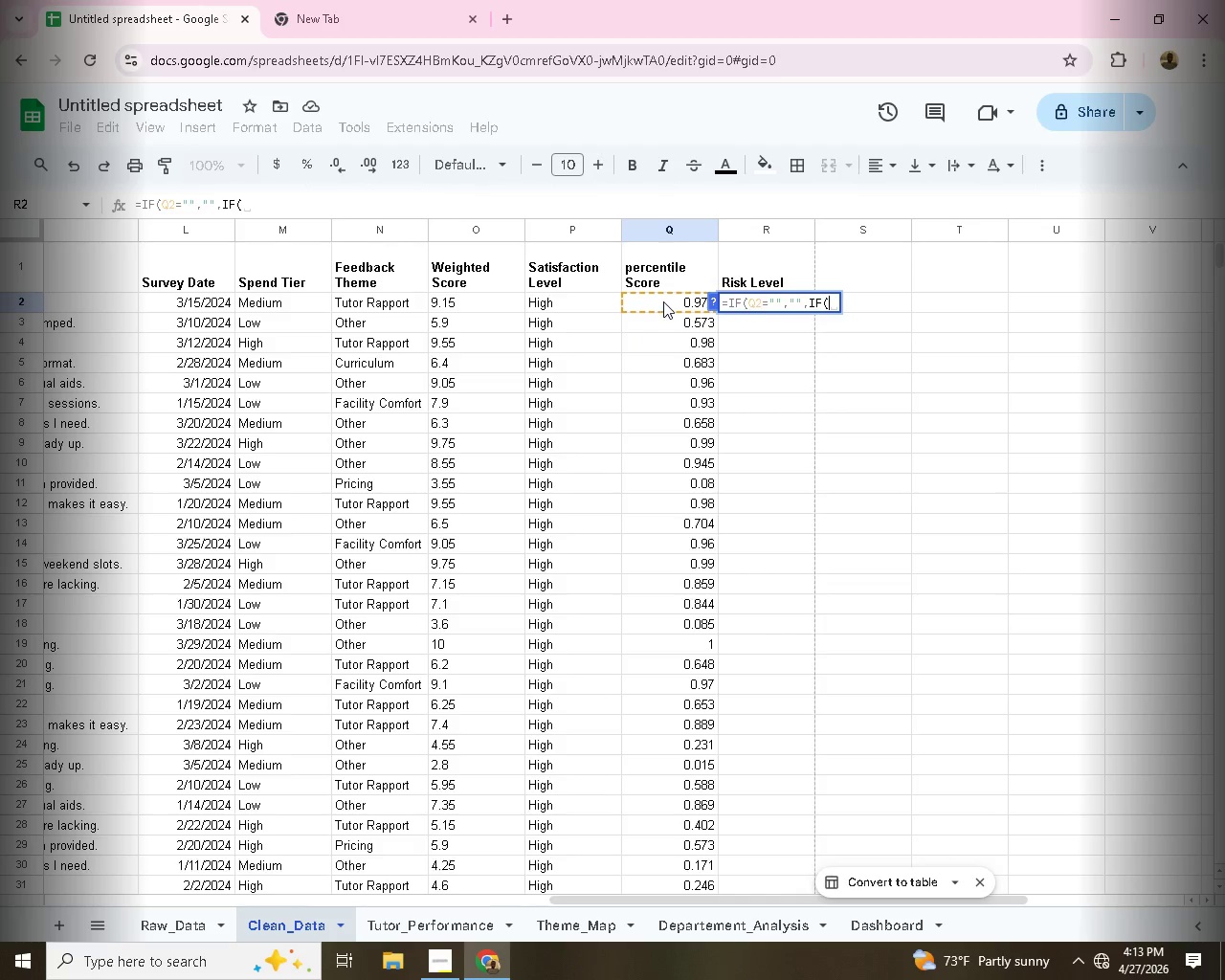 
left_click([670, 301])
 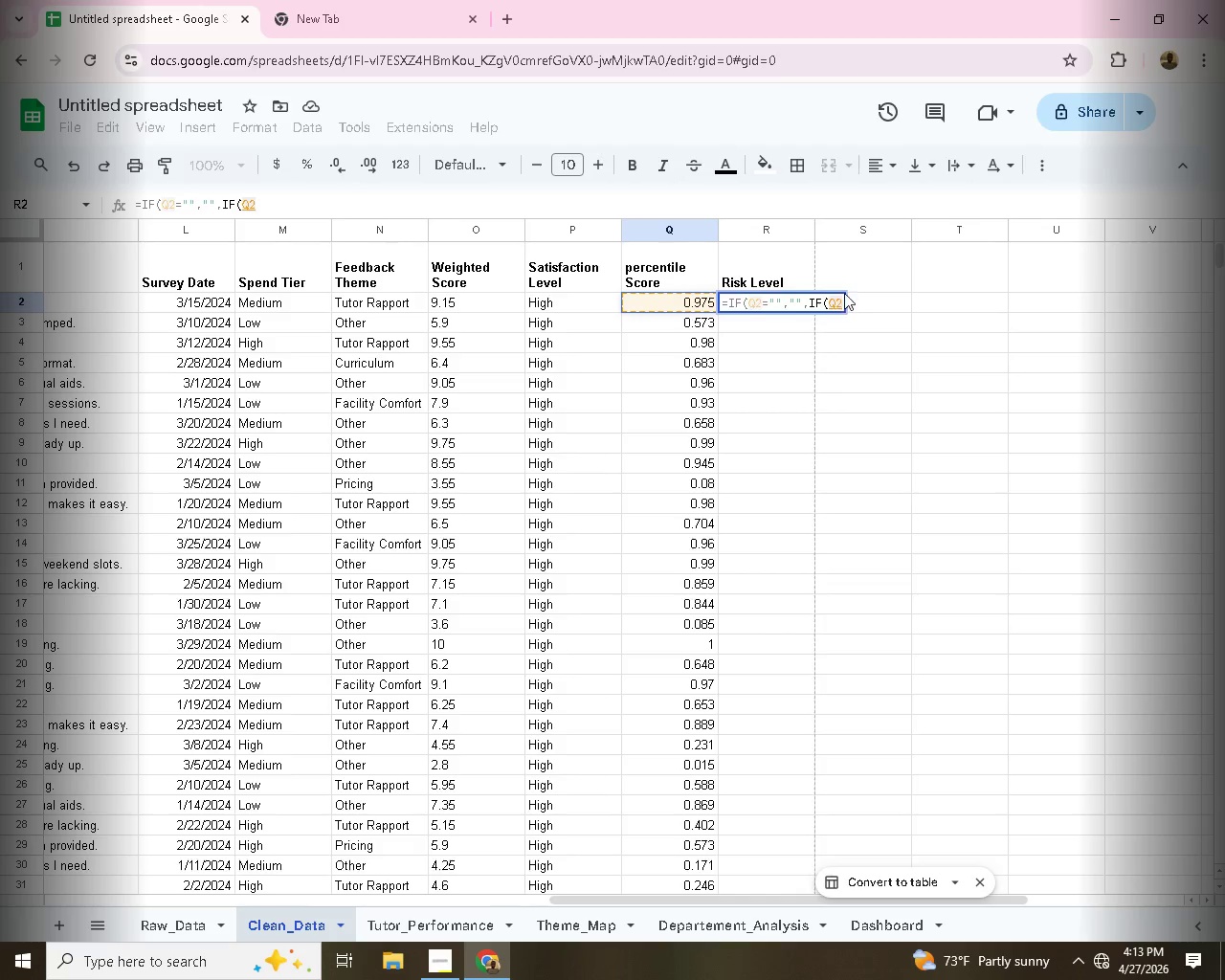 
key(Shift+ShiftRight)
 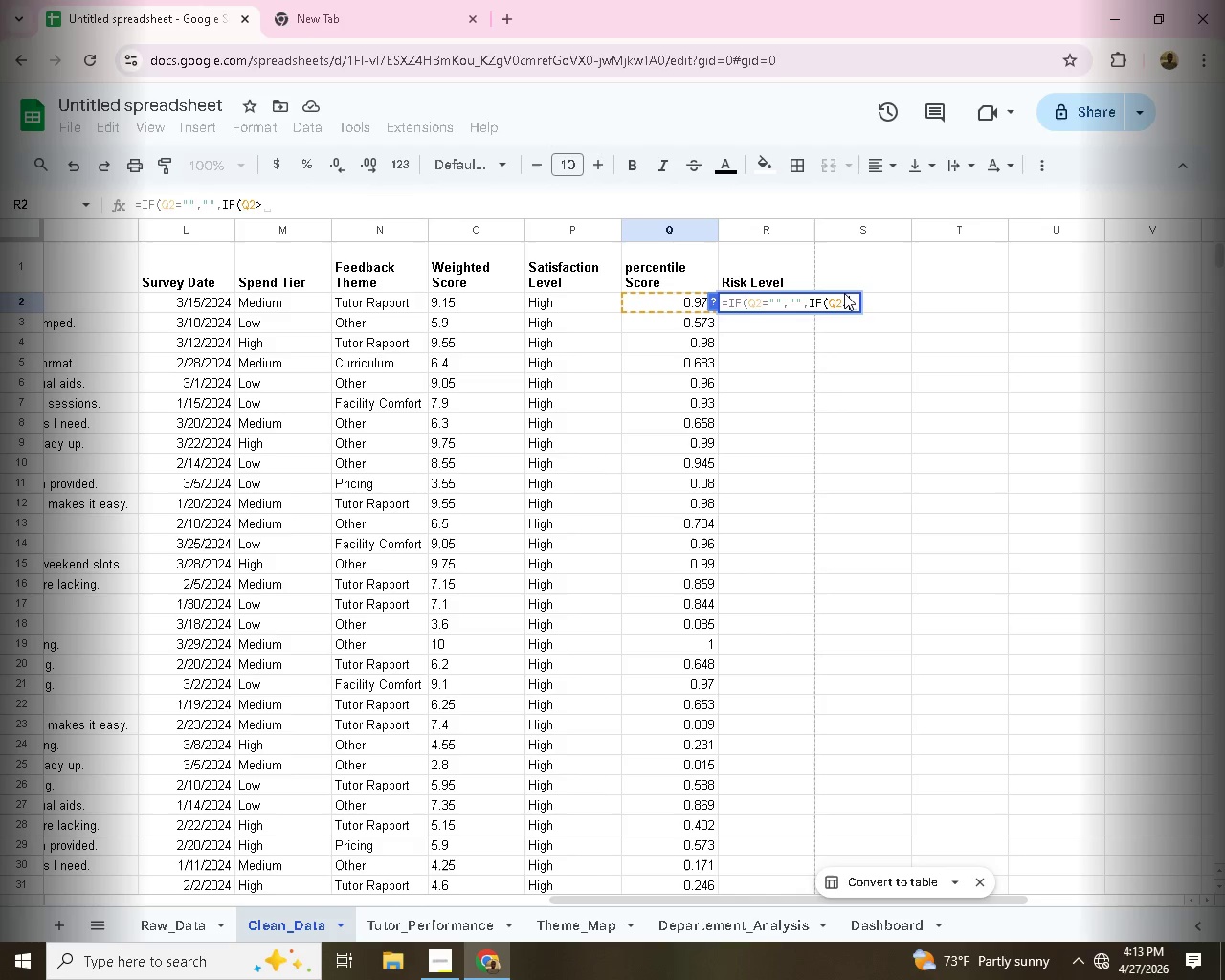 
key(Shift+Period)
 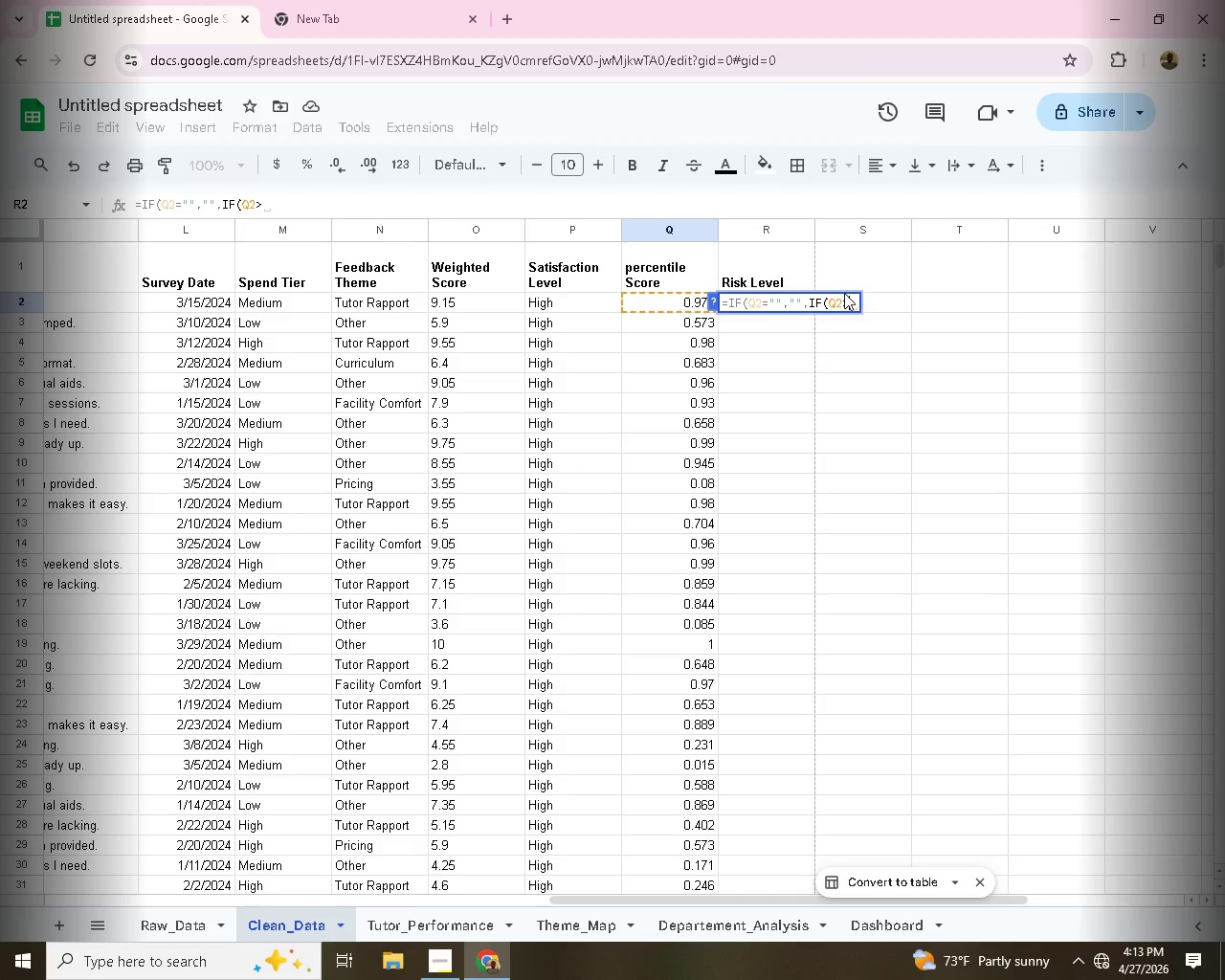 
key(Backspace)
 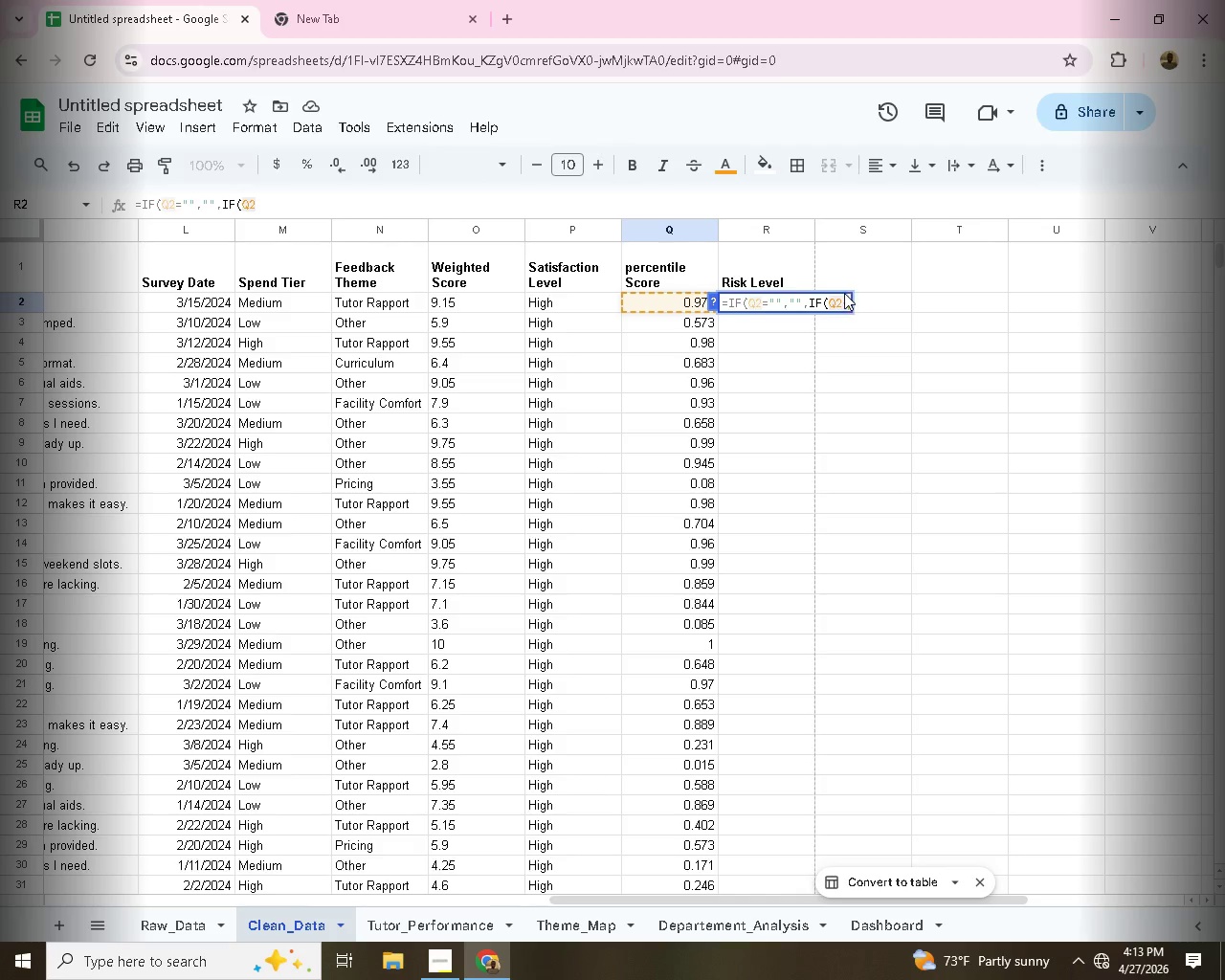 
key(Shift+Comma)
 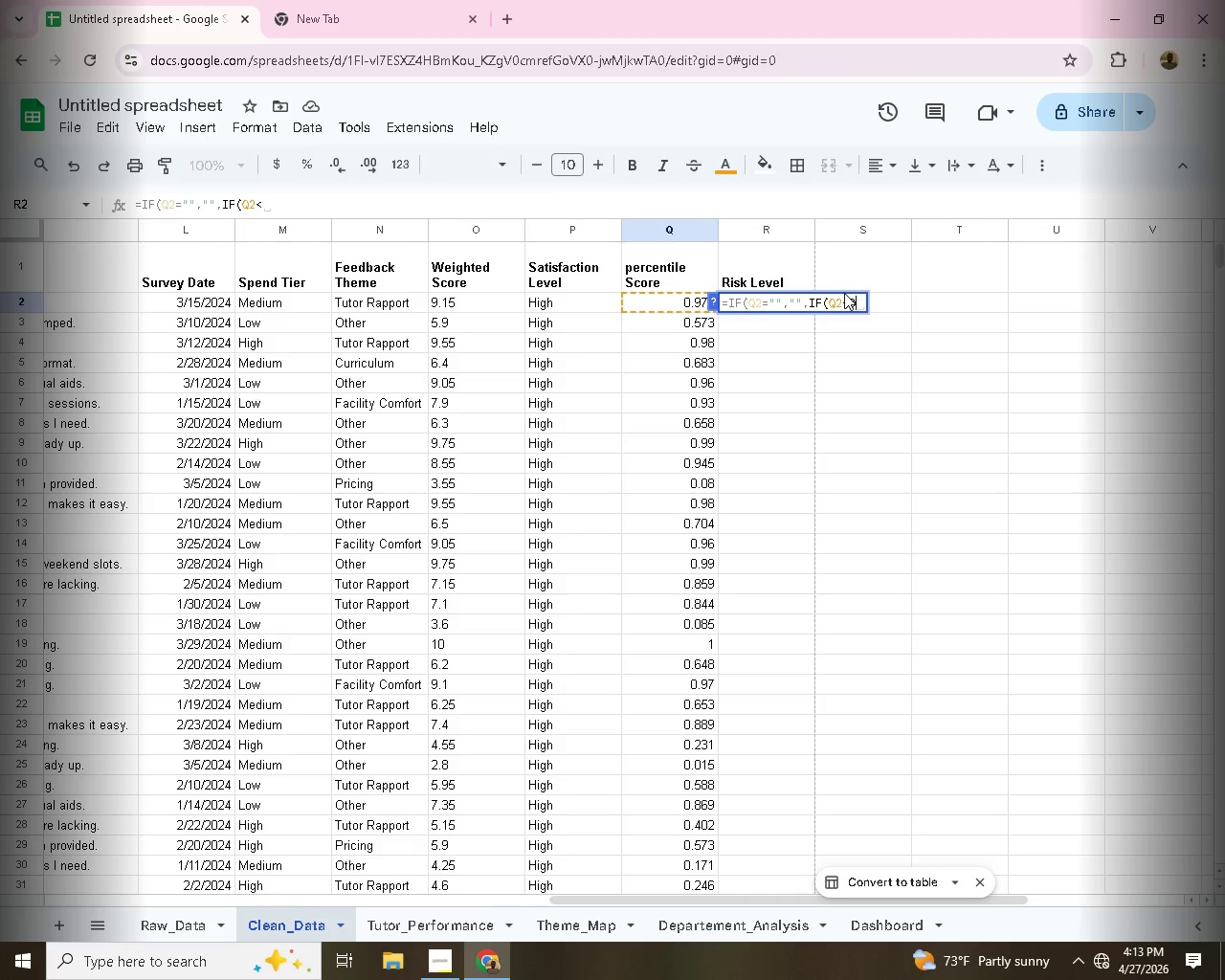 
key(0)
 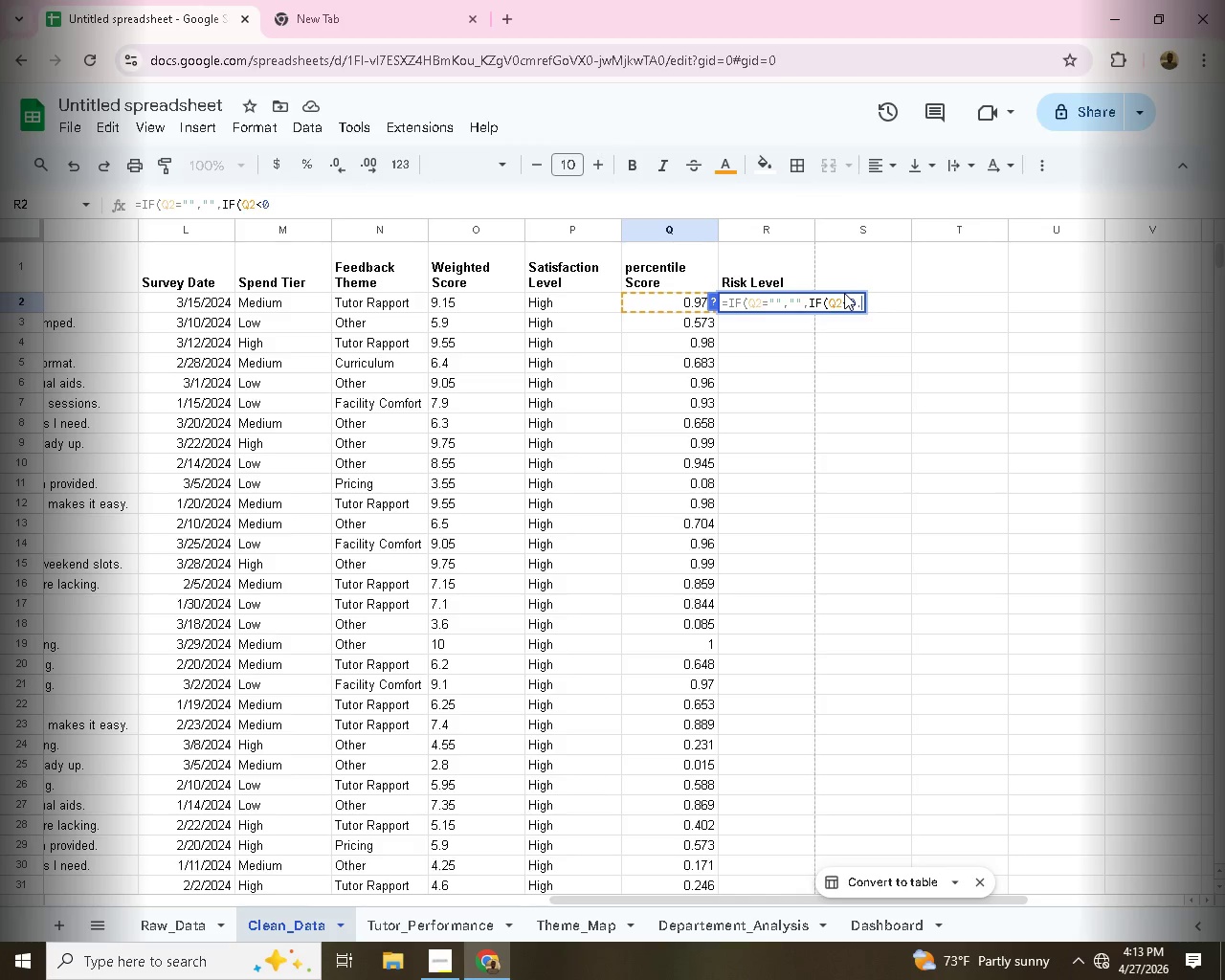 
key(Period)
 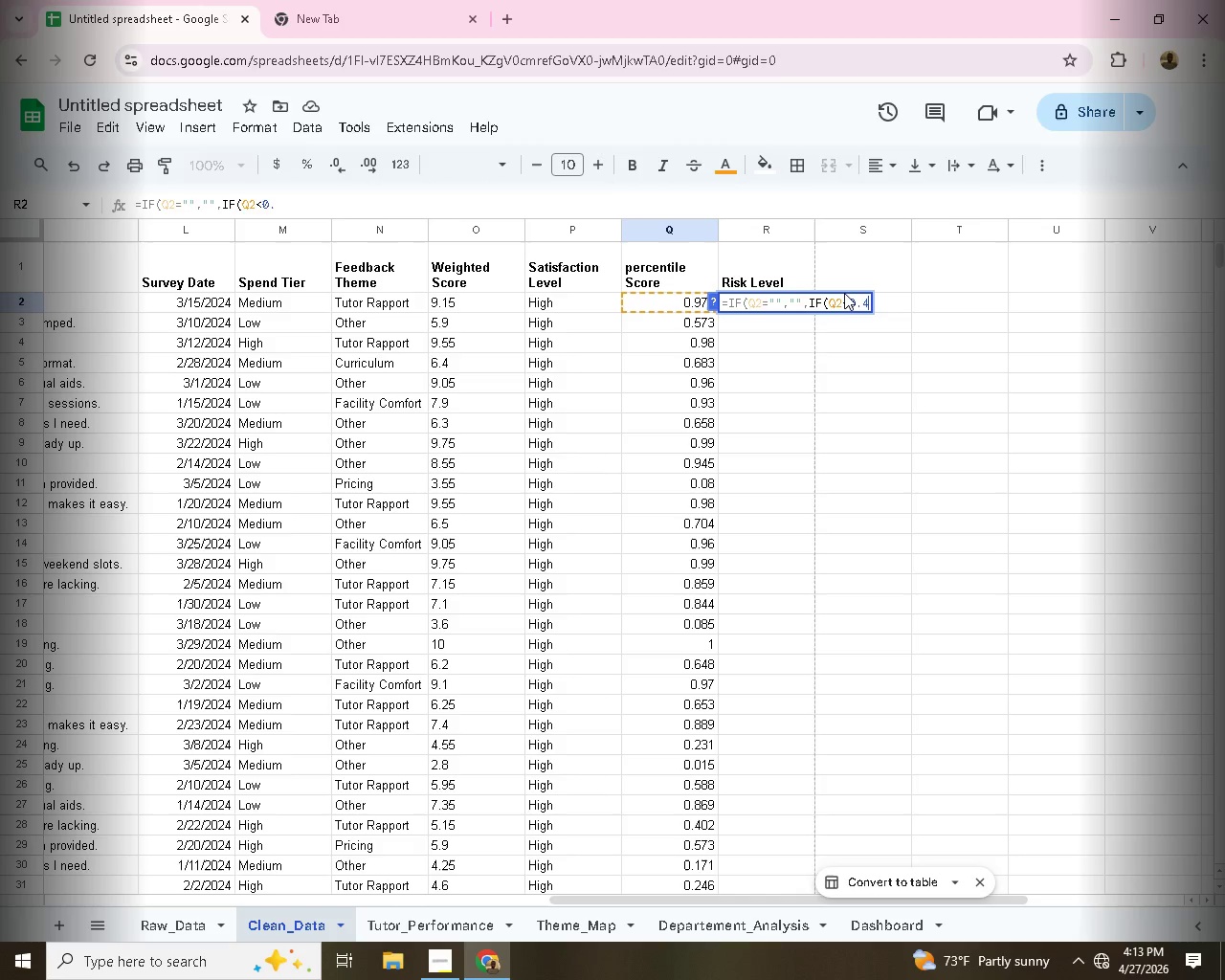 
key(4)
 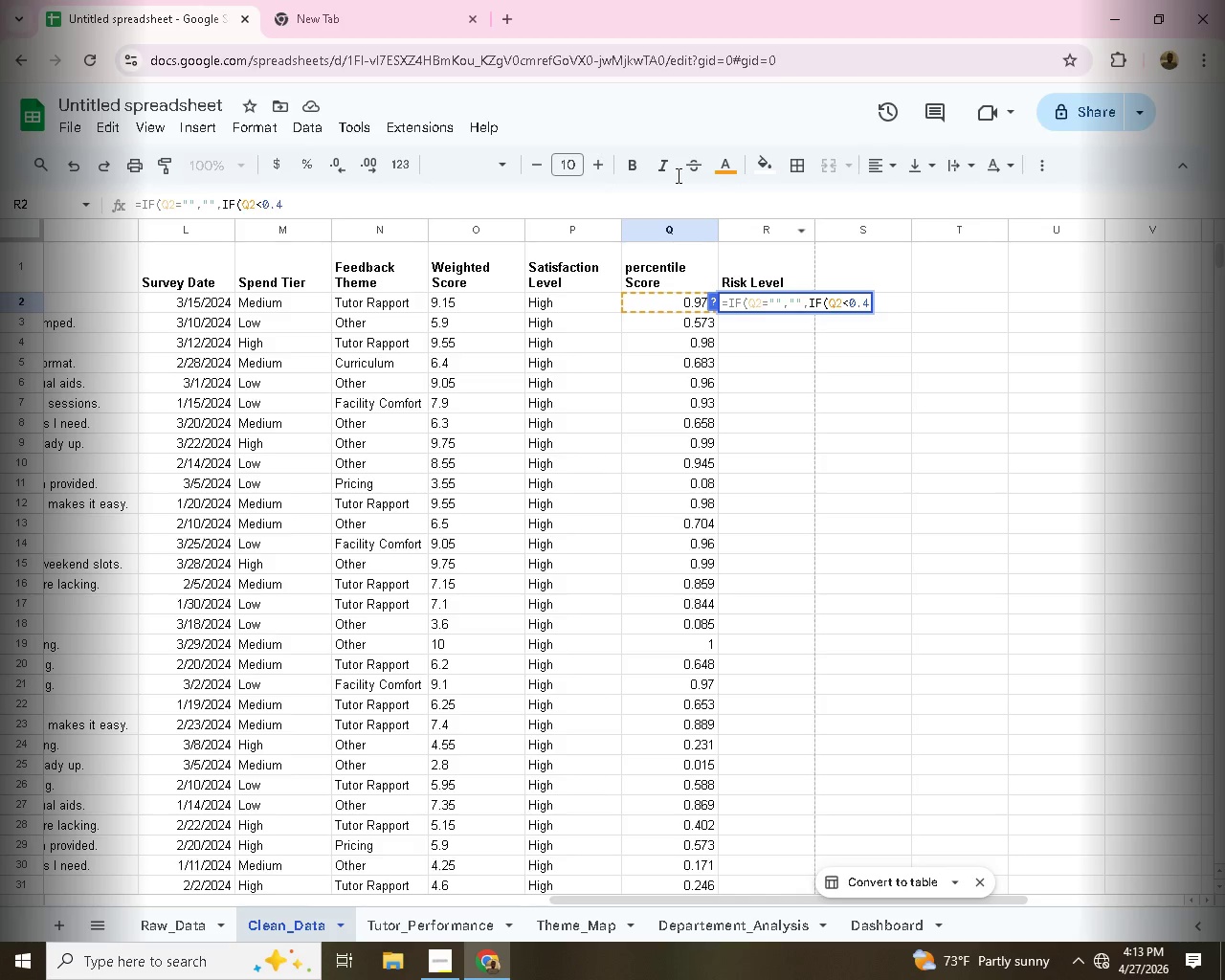 
wait(5.06)
 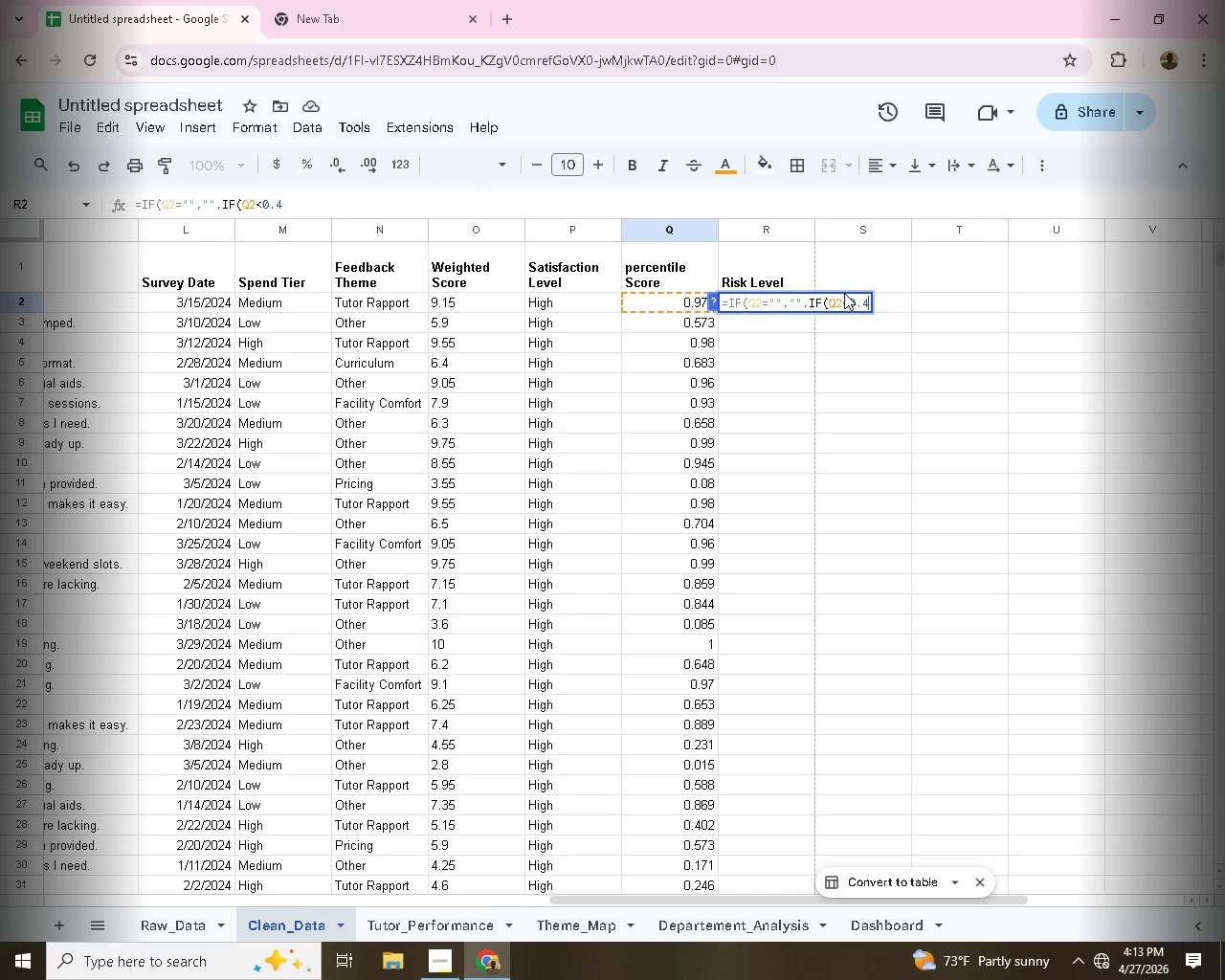 
left_click([368, 197])
 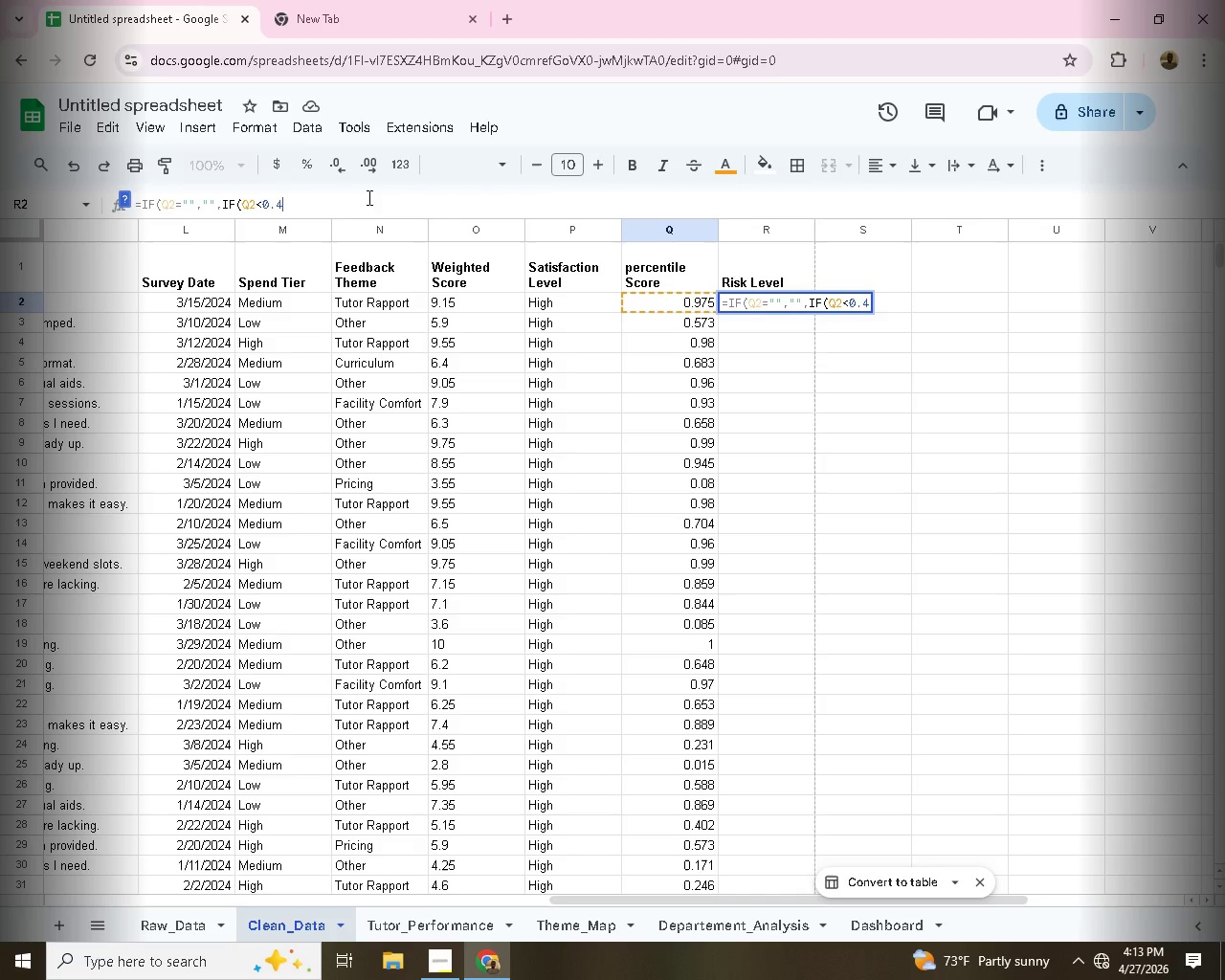 
key(Comma)
 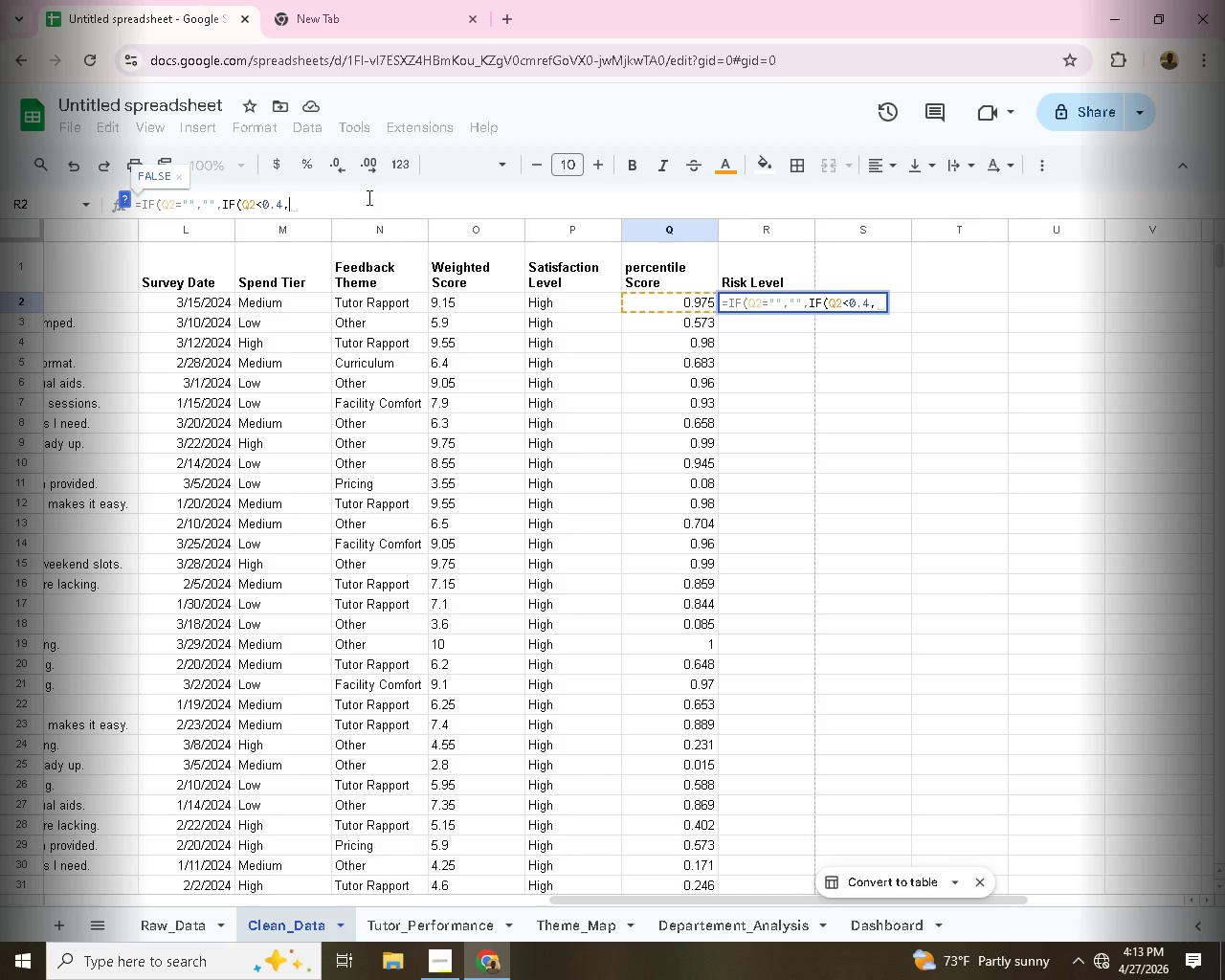 
key(Shift+Quote)
 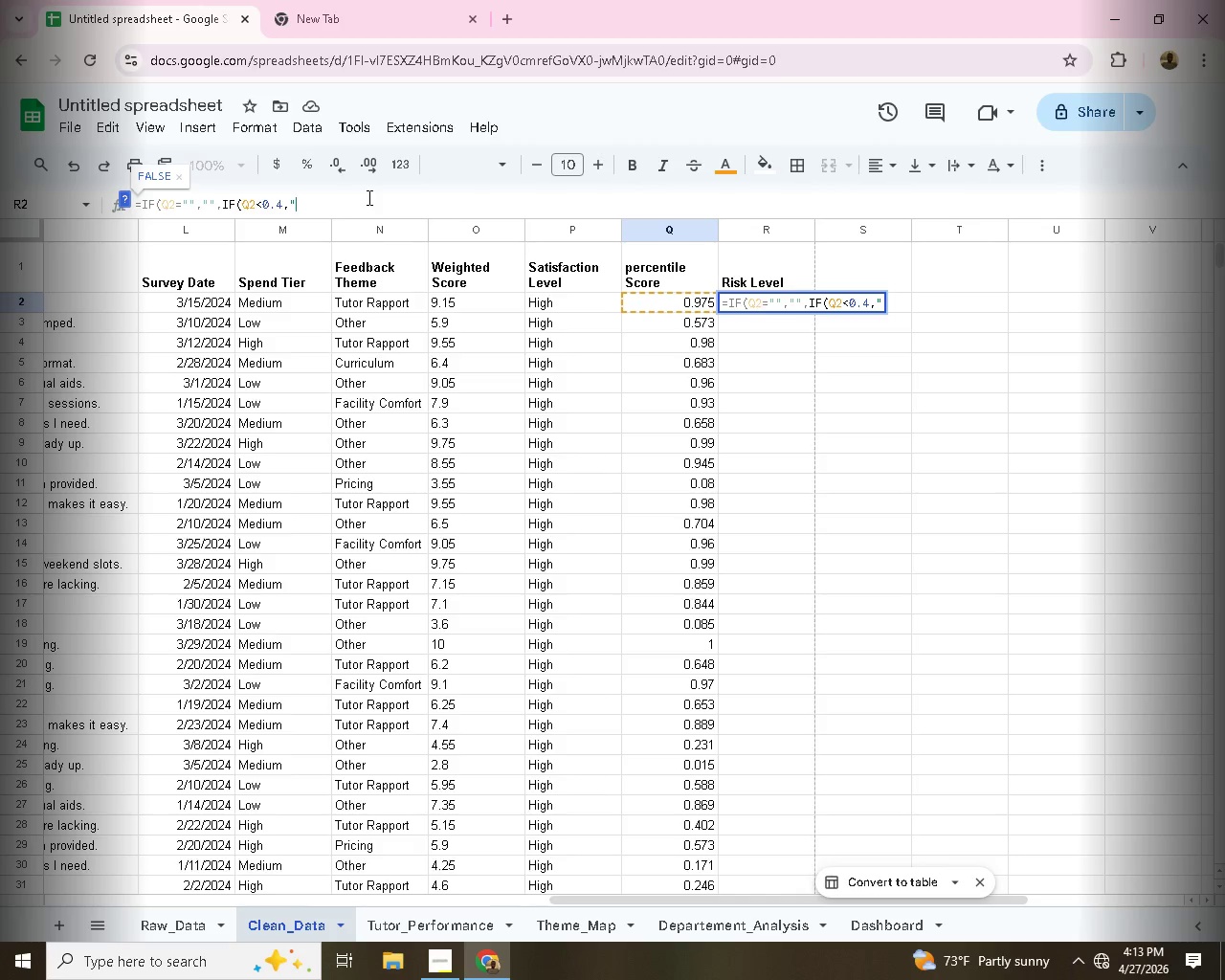 
key(CapsLock)
 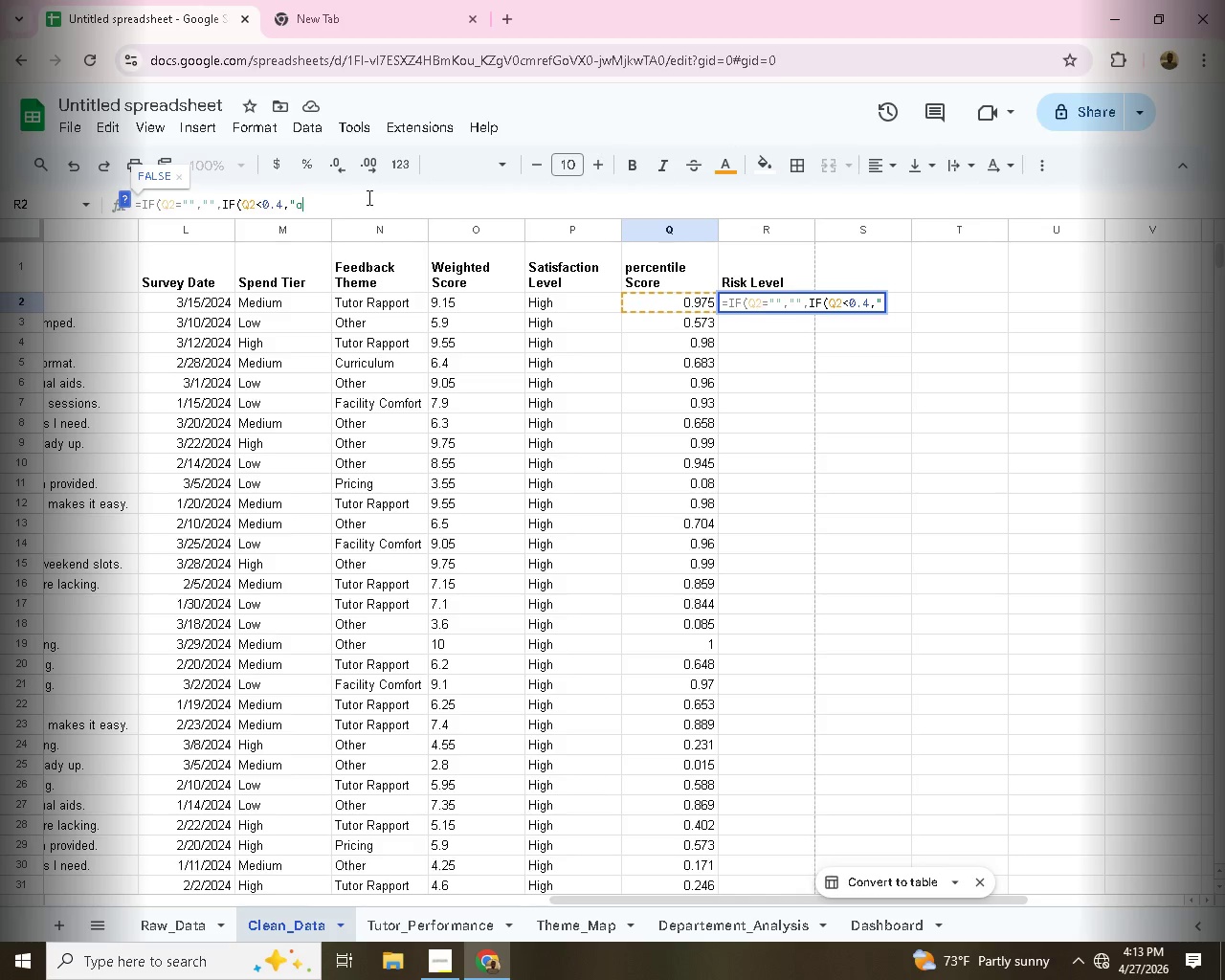 
key(A)
 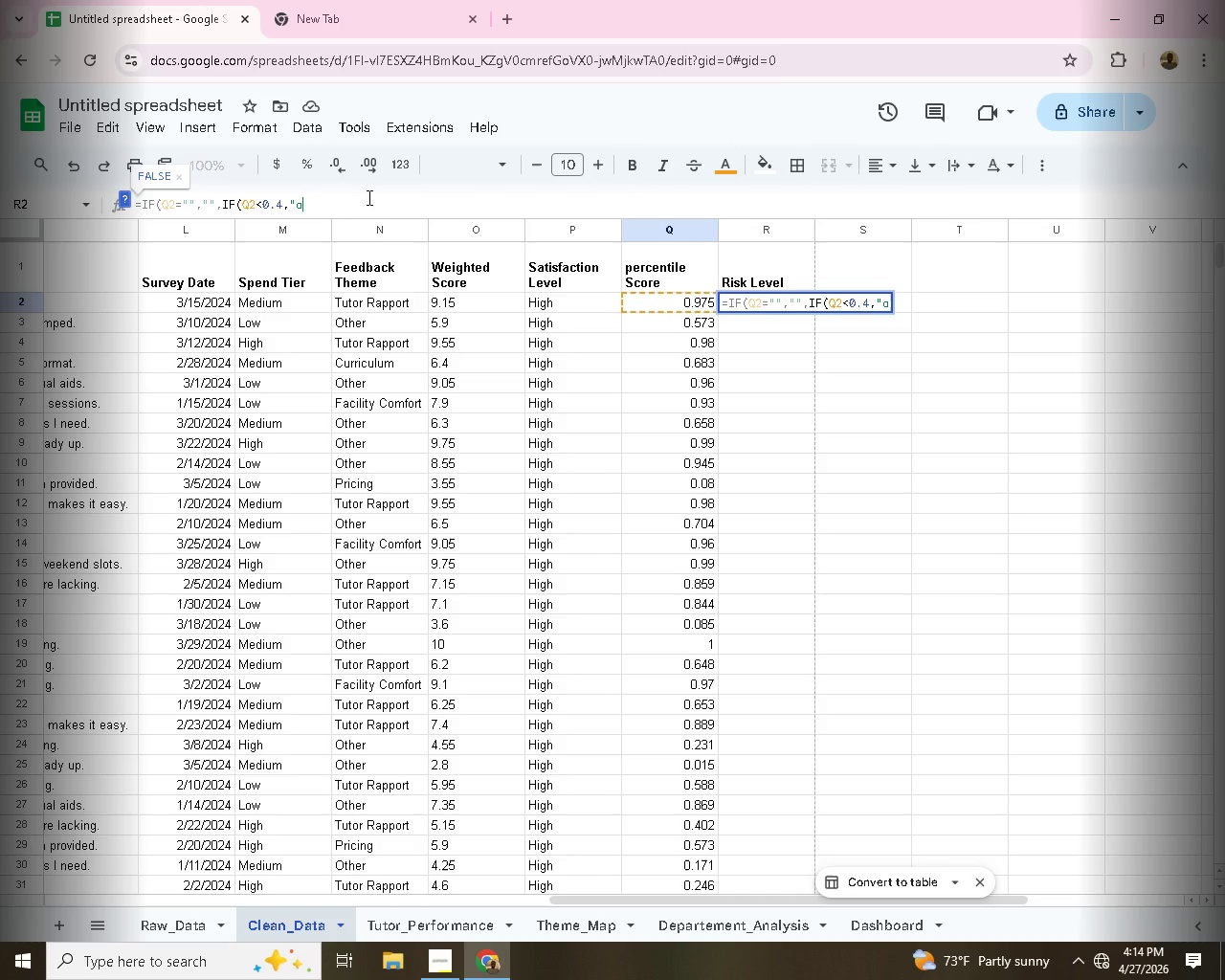 
key(CapsLock)
 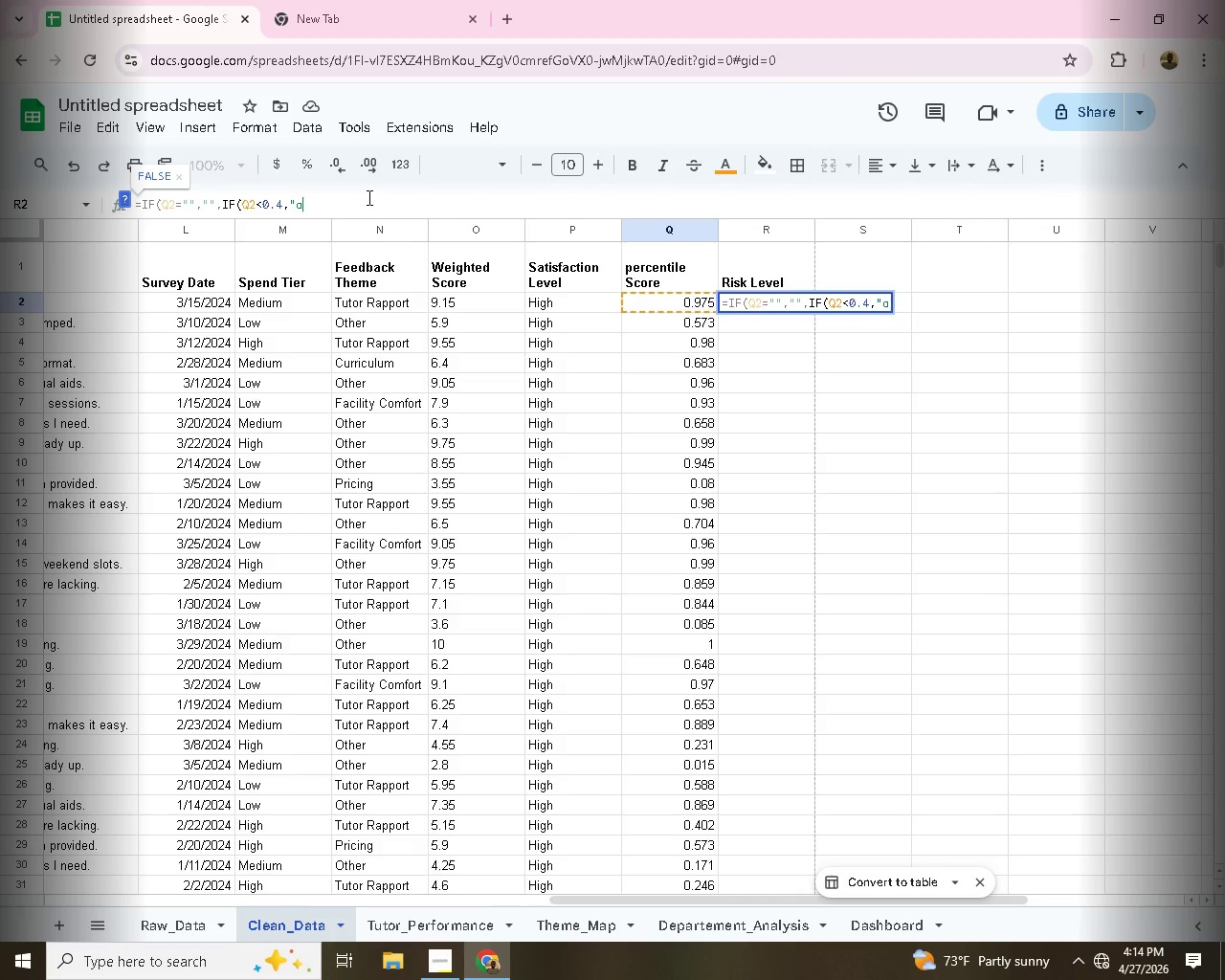 
key(Backspace)
 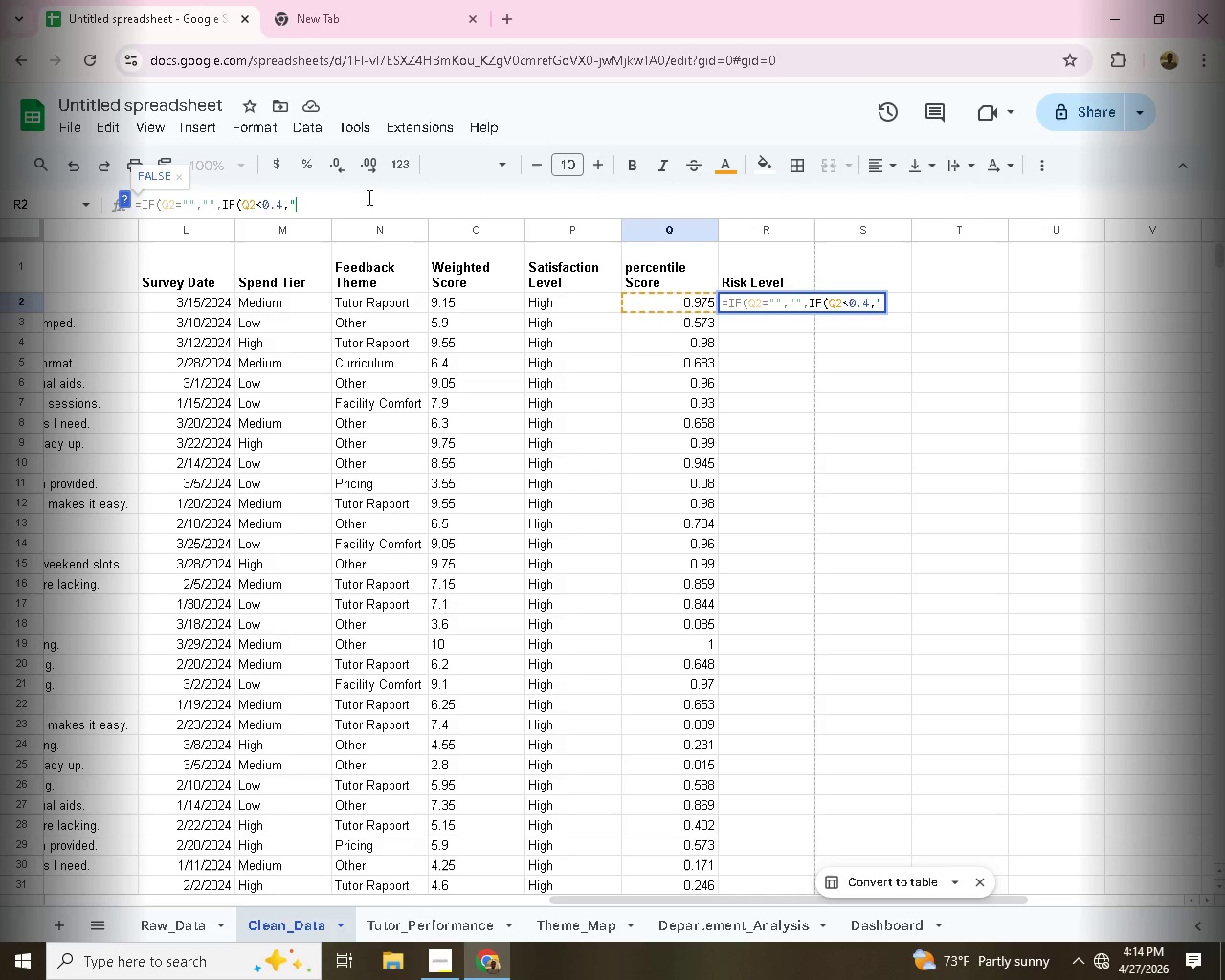 
key(CapsLock)
 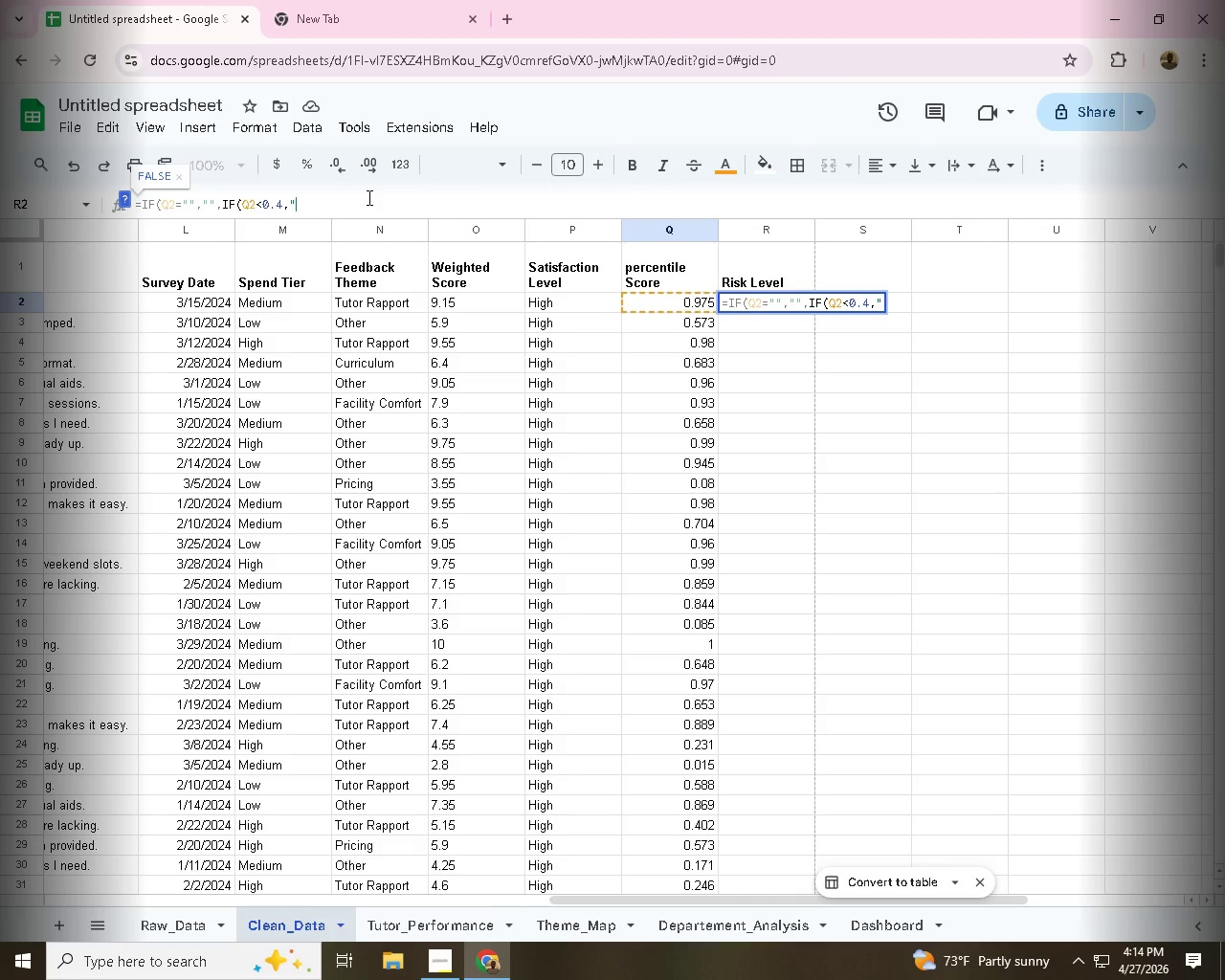 
key(CapsLock)
 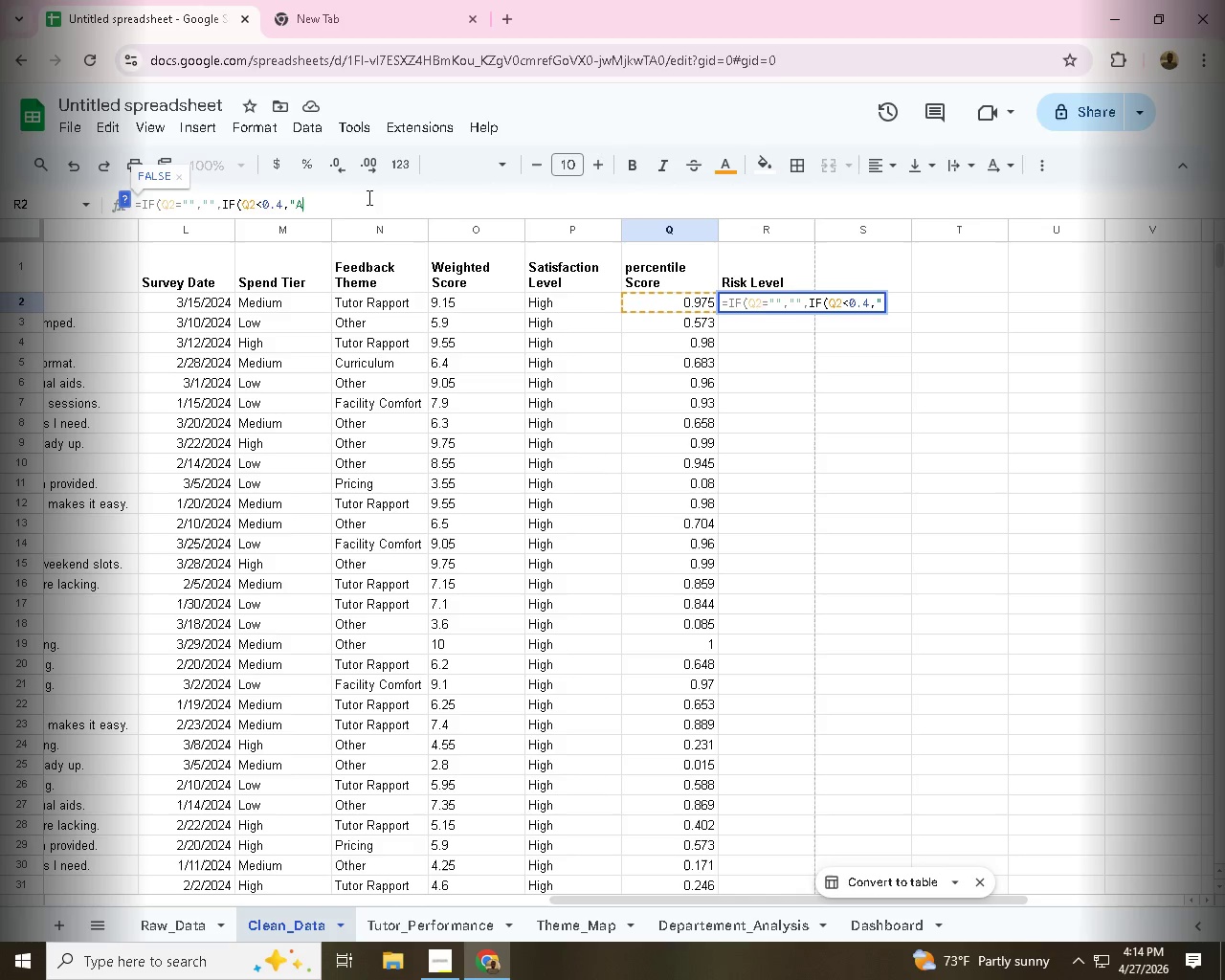 
key(A)
 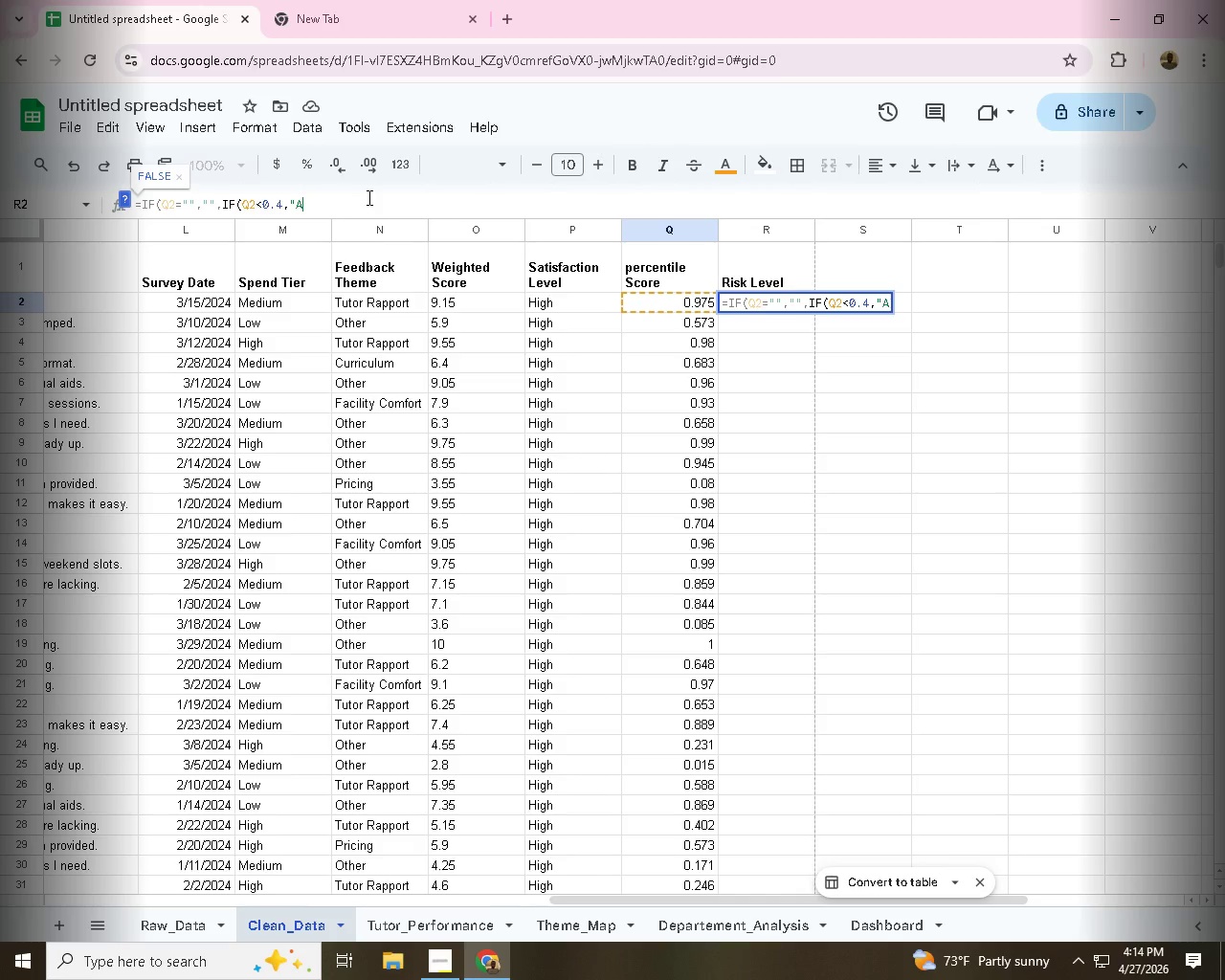 
key(CapsLock)
 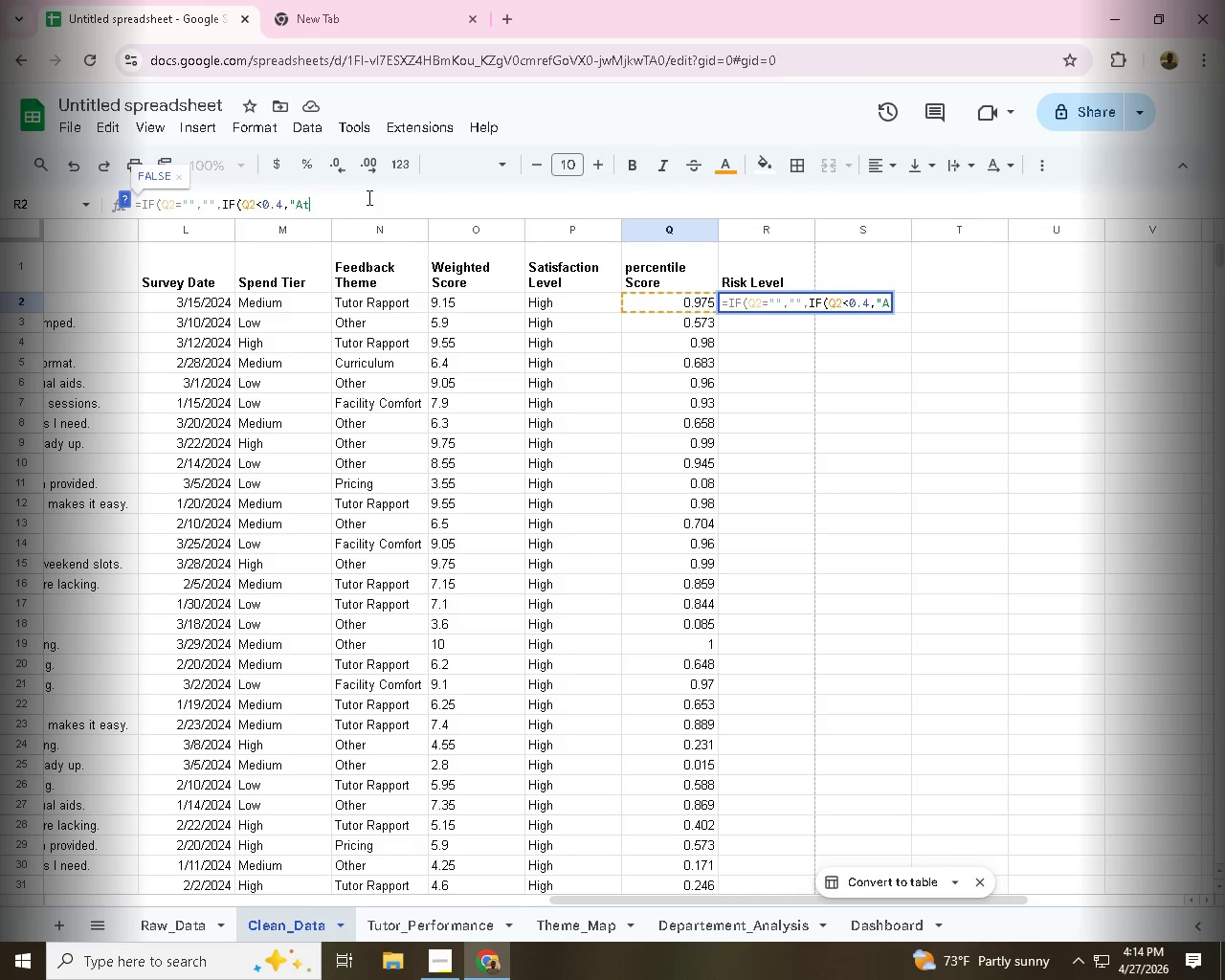 
key(T)
 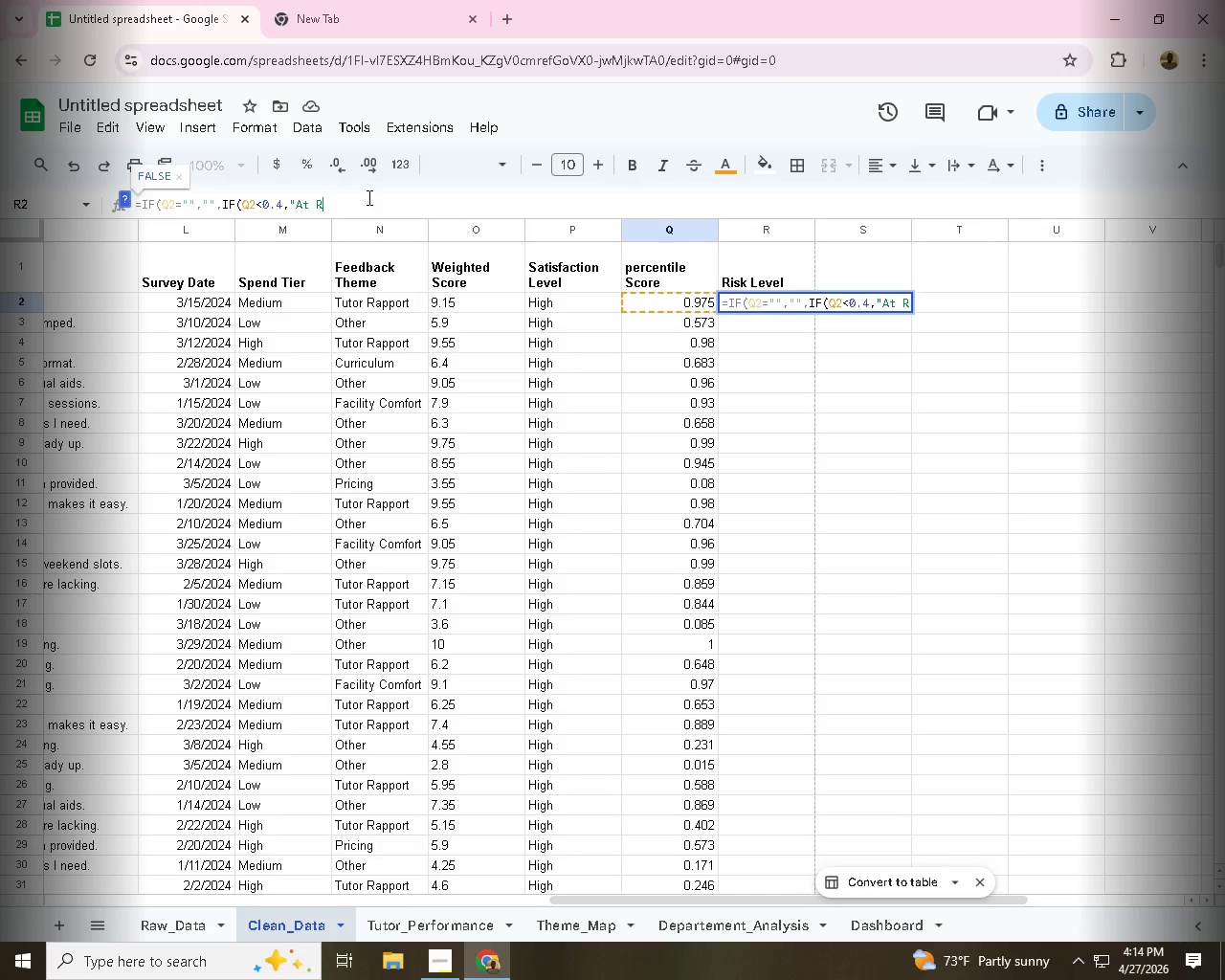 
type( Risk", "")
 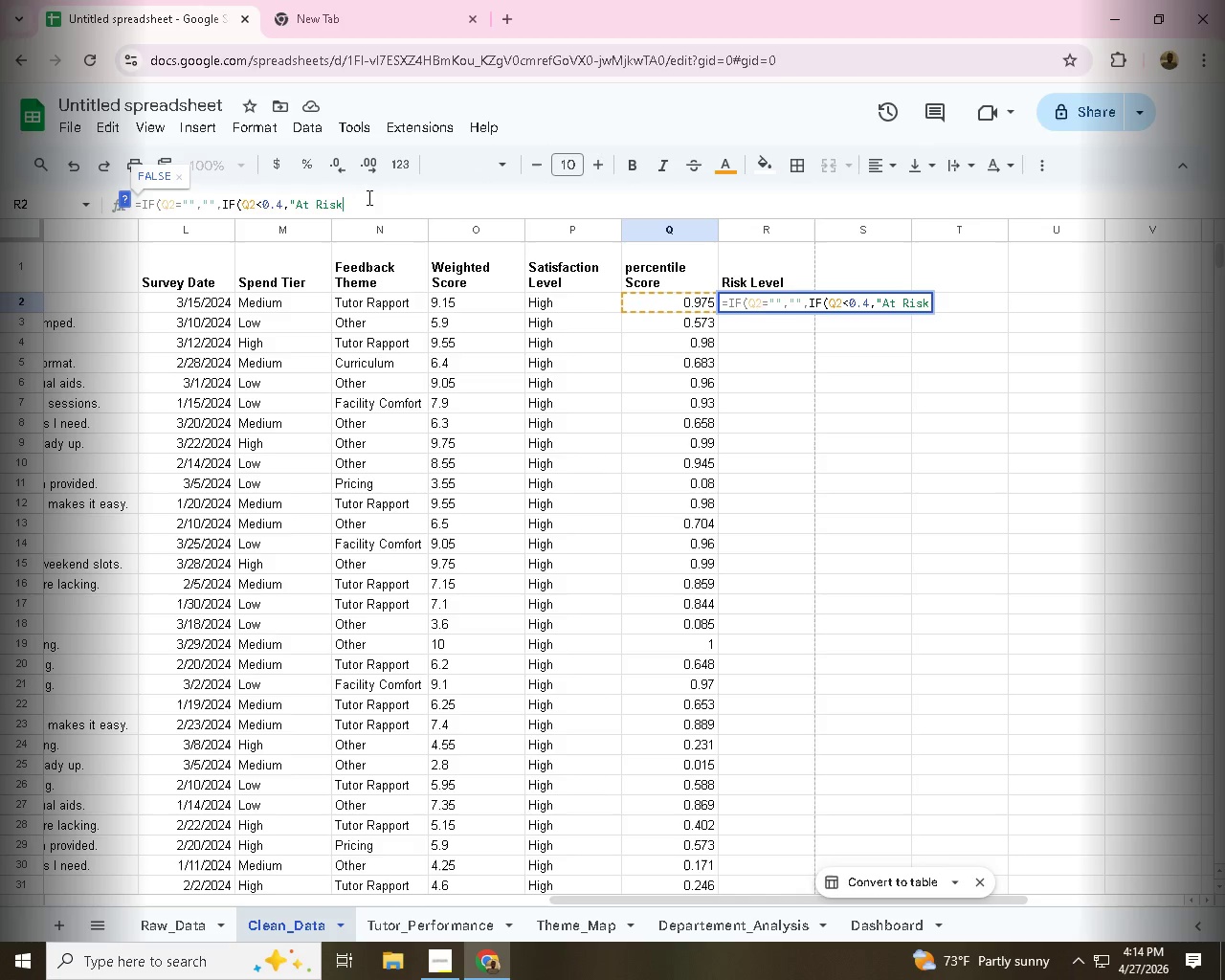 
key(ArrowLeft)
 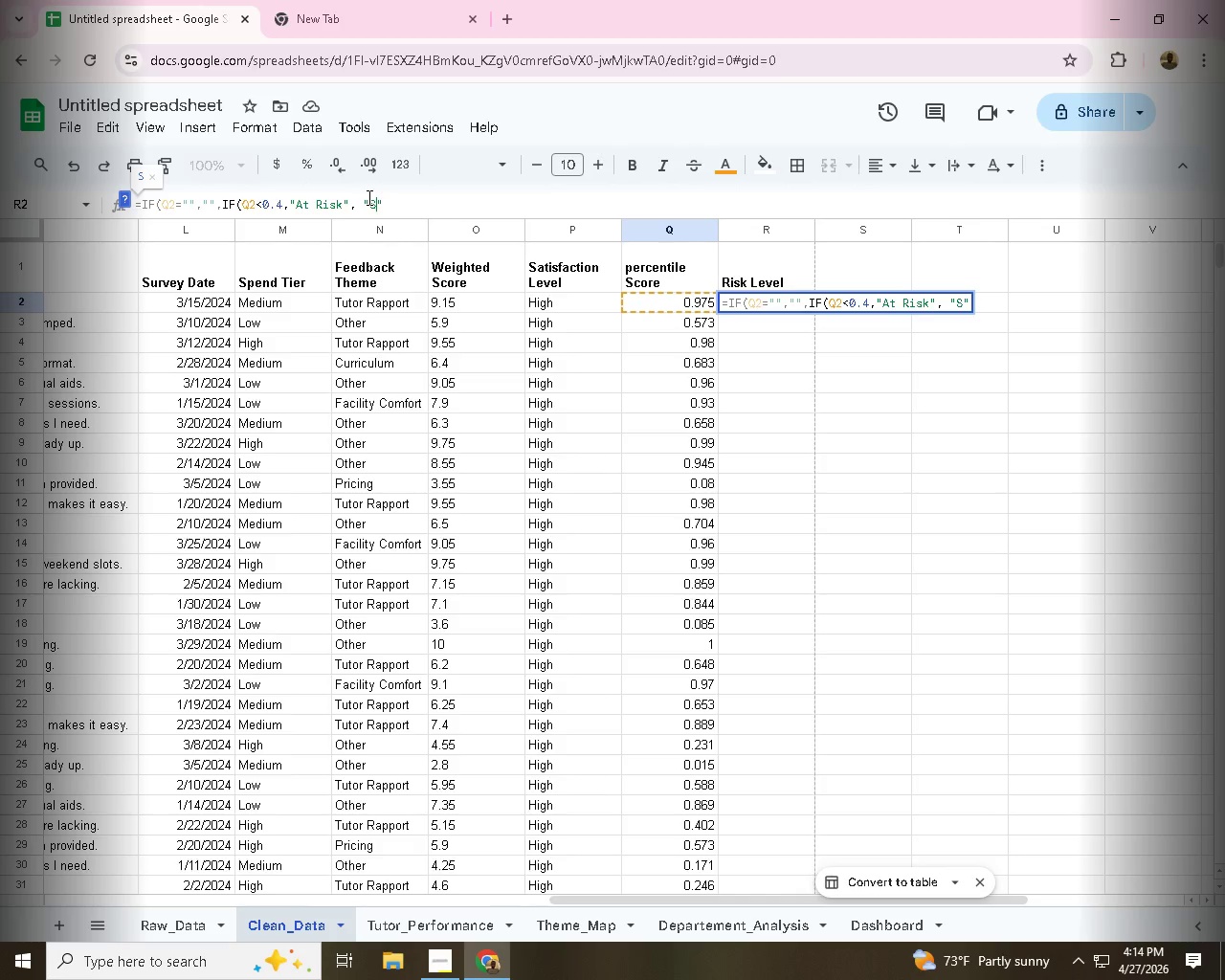 
type(Safe)
 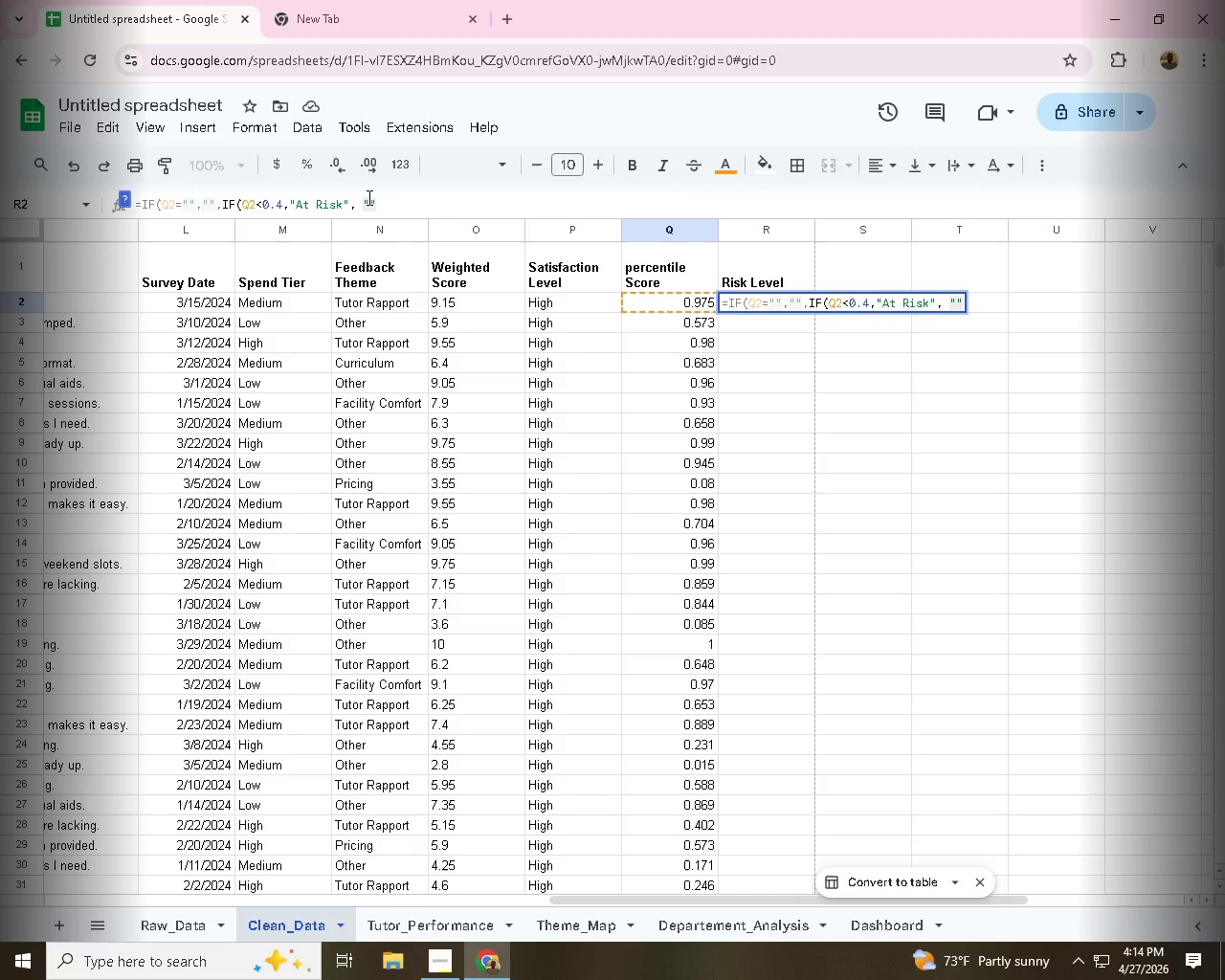 
key(ArrowRight)
 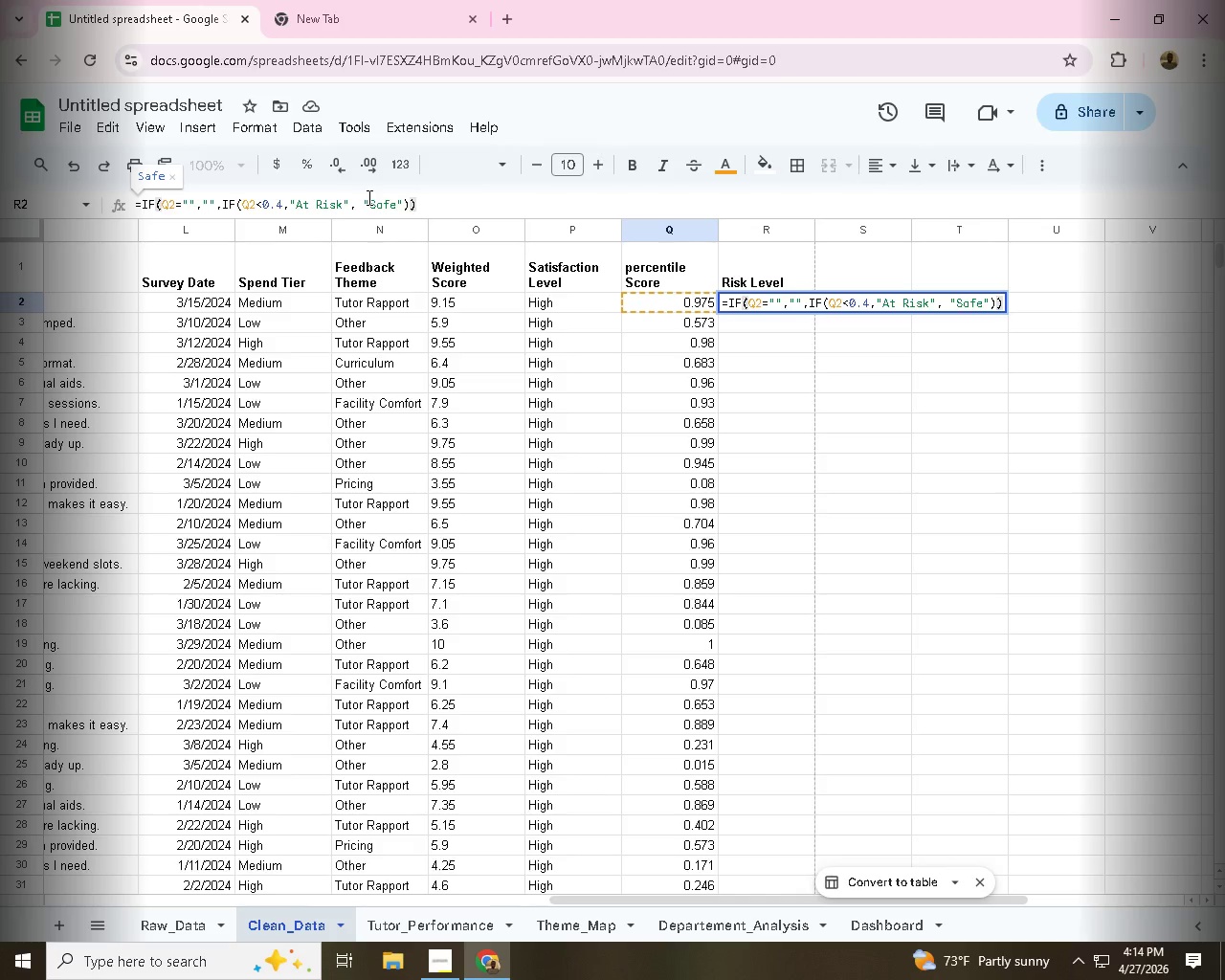 
type()))
 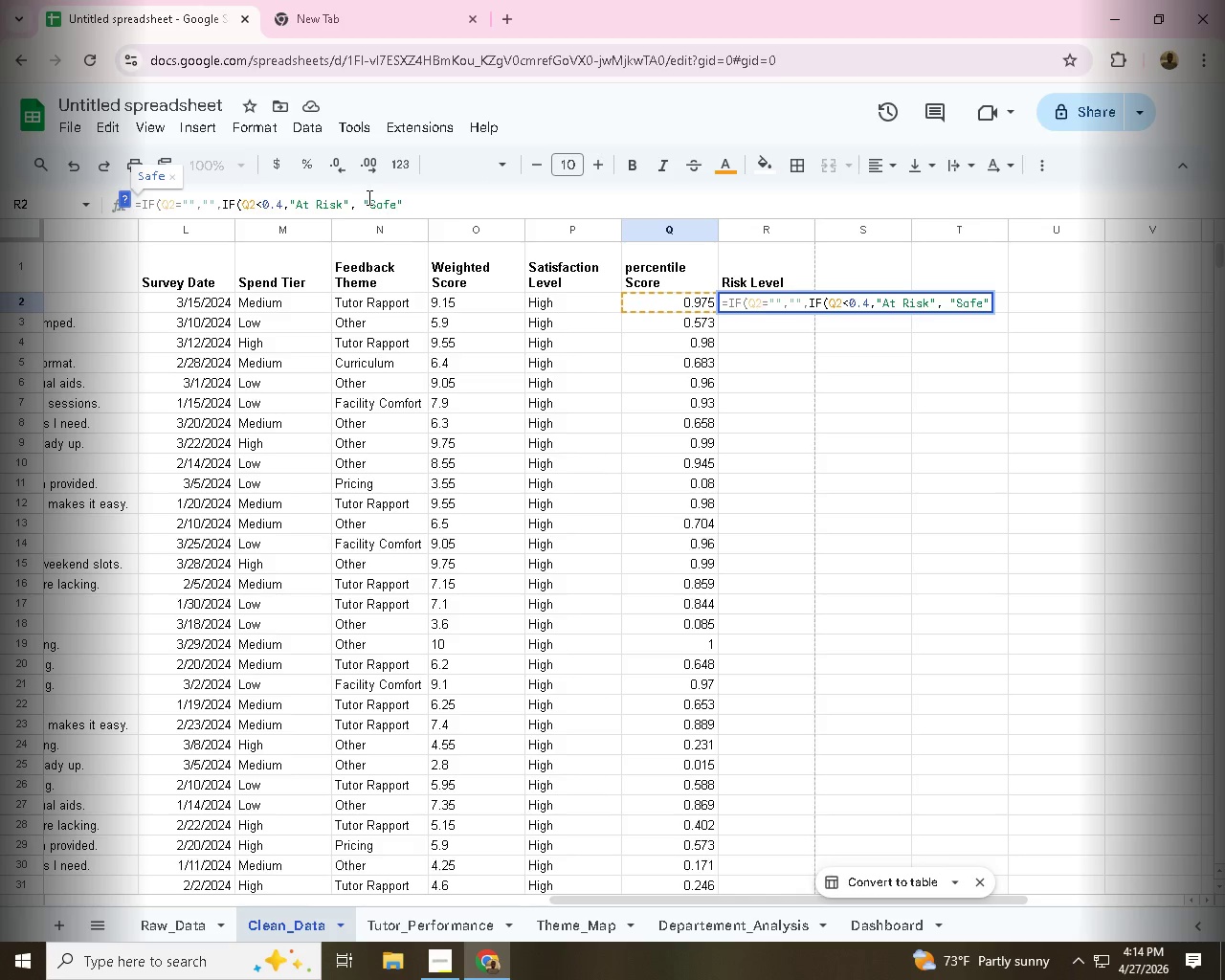 
key(Enter)
 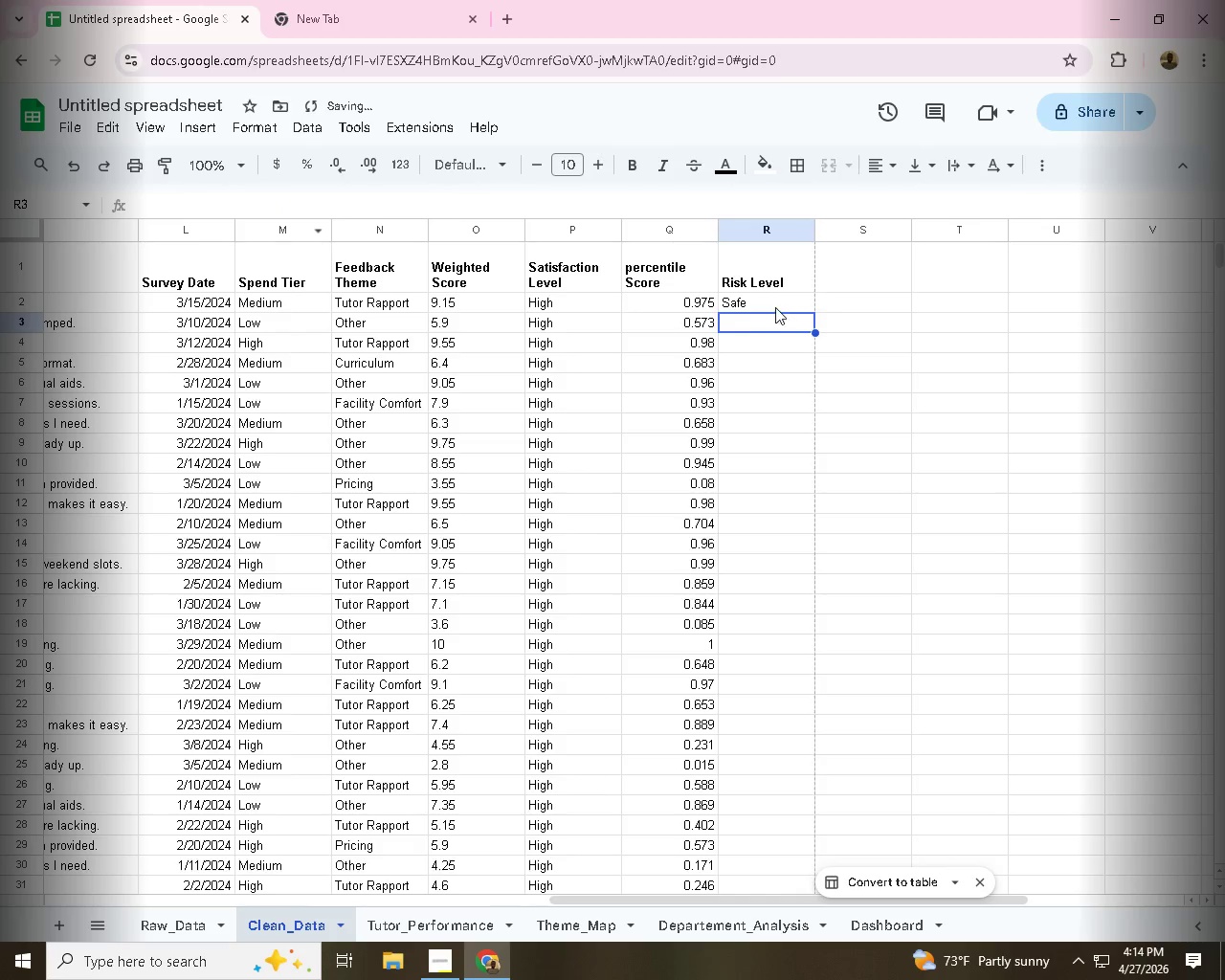 
double_click([774, 306])
 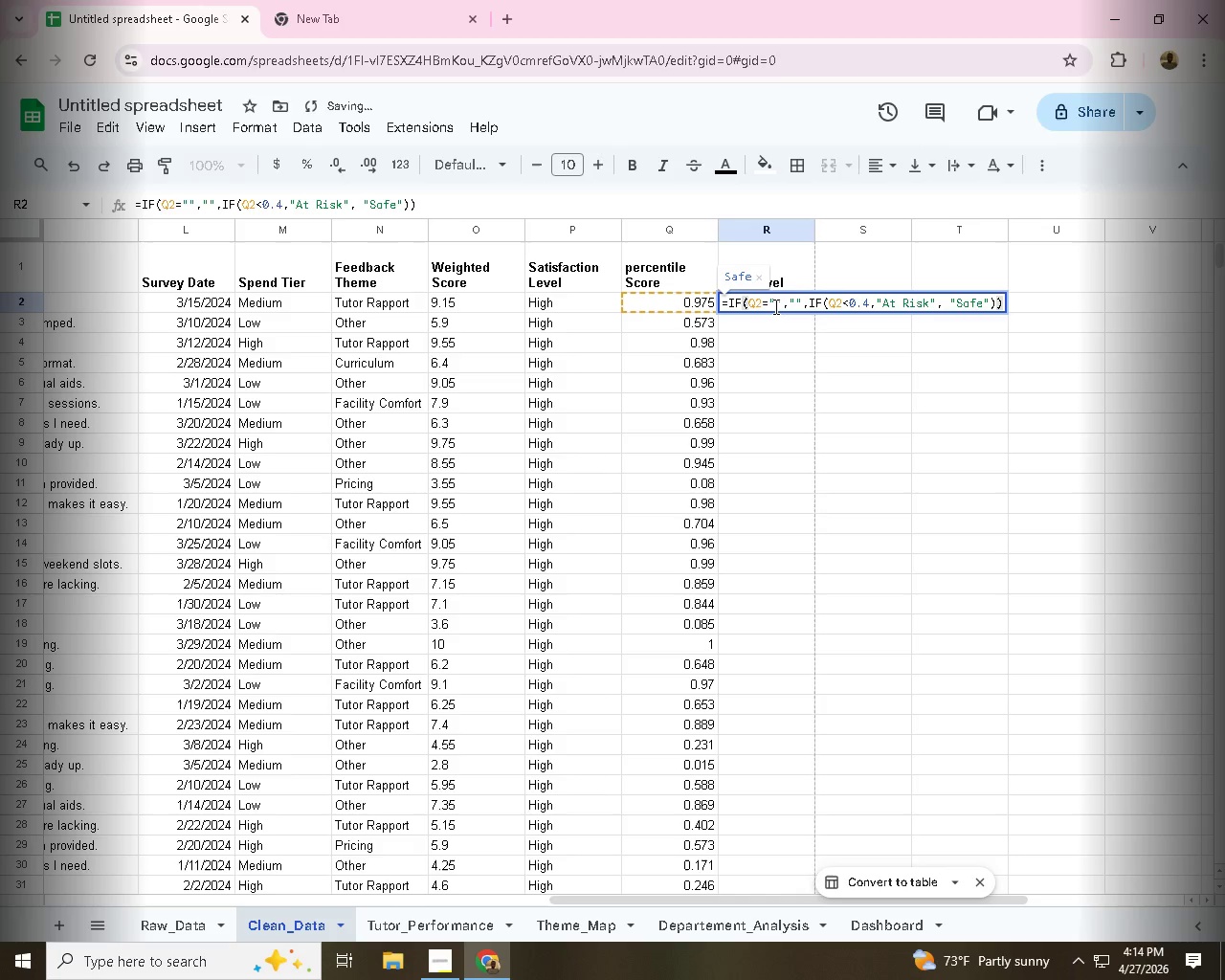 
left_click([785, 332])
 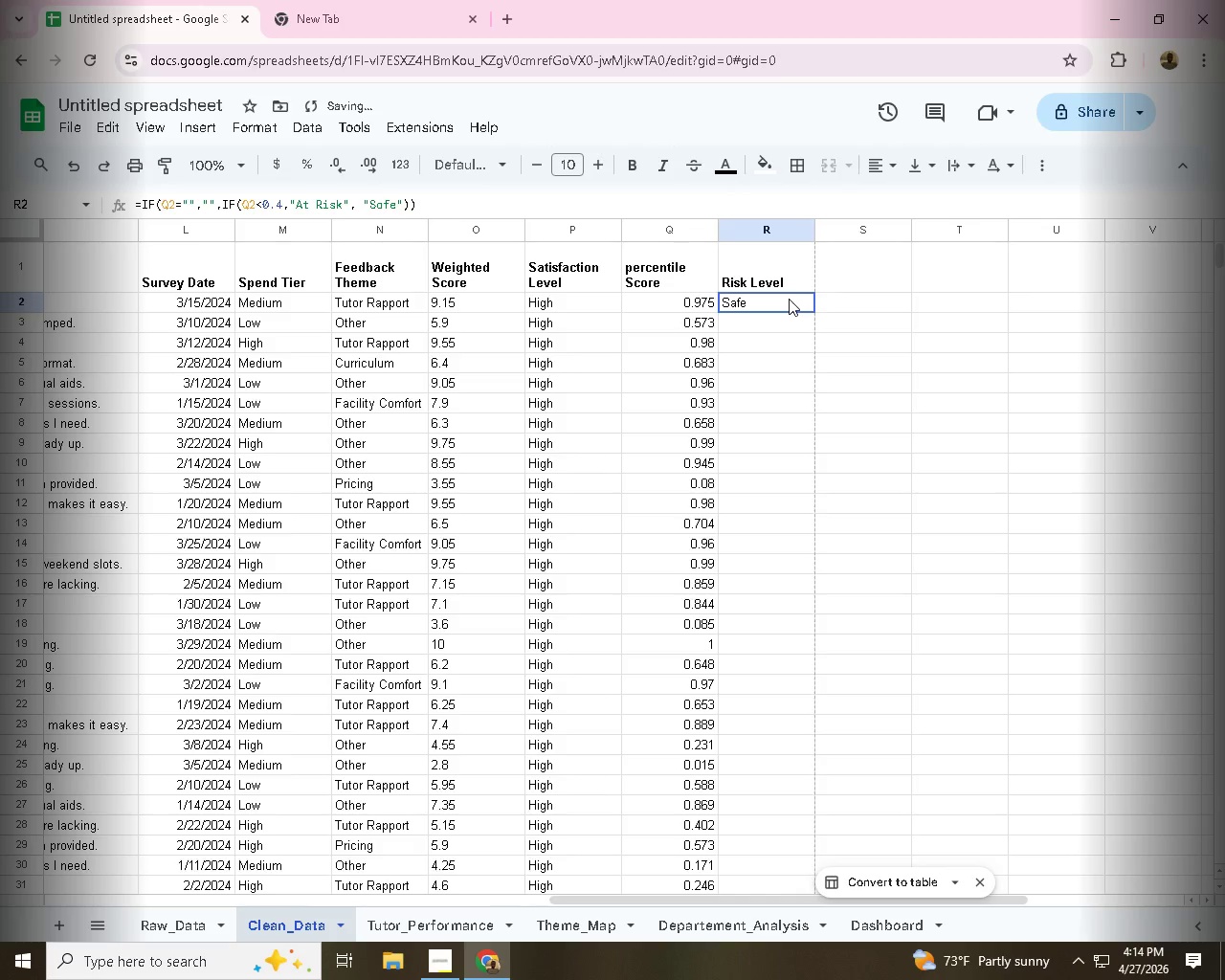 
left_click([789, 299])
 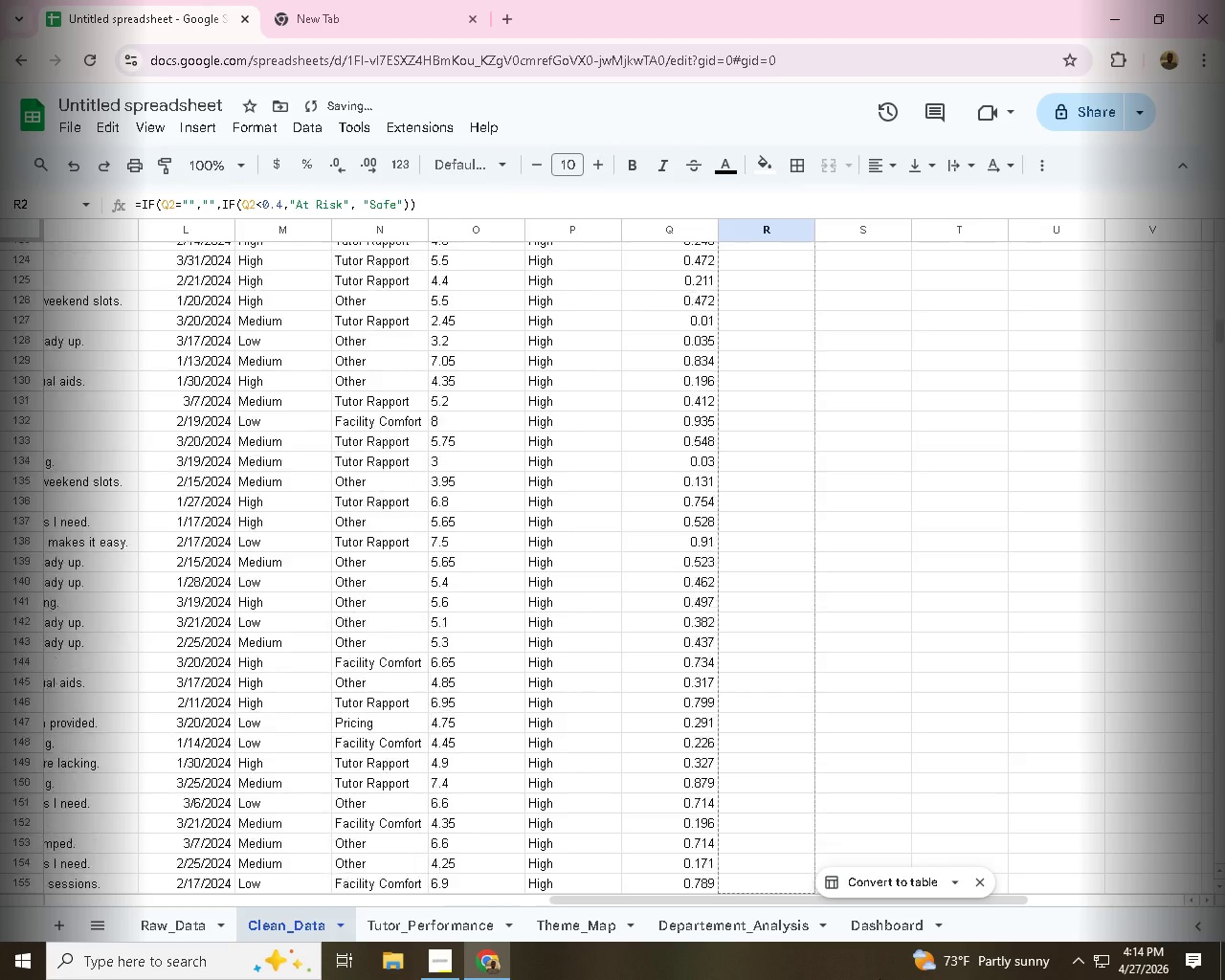 
left_click_drag(start_coordinate=[813, 312], to_coordinate=[790, 626])
 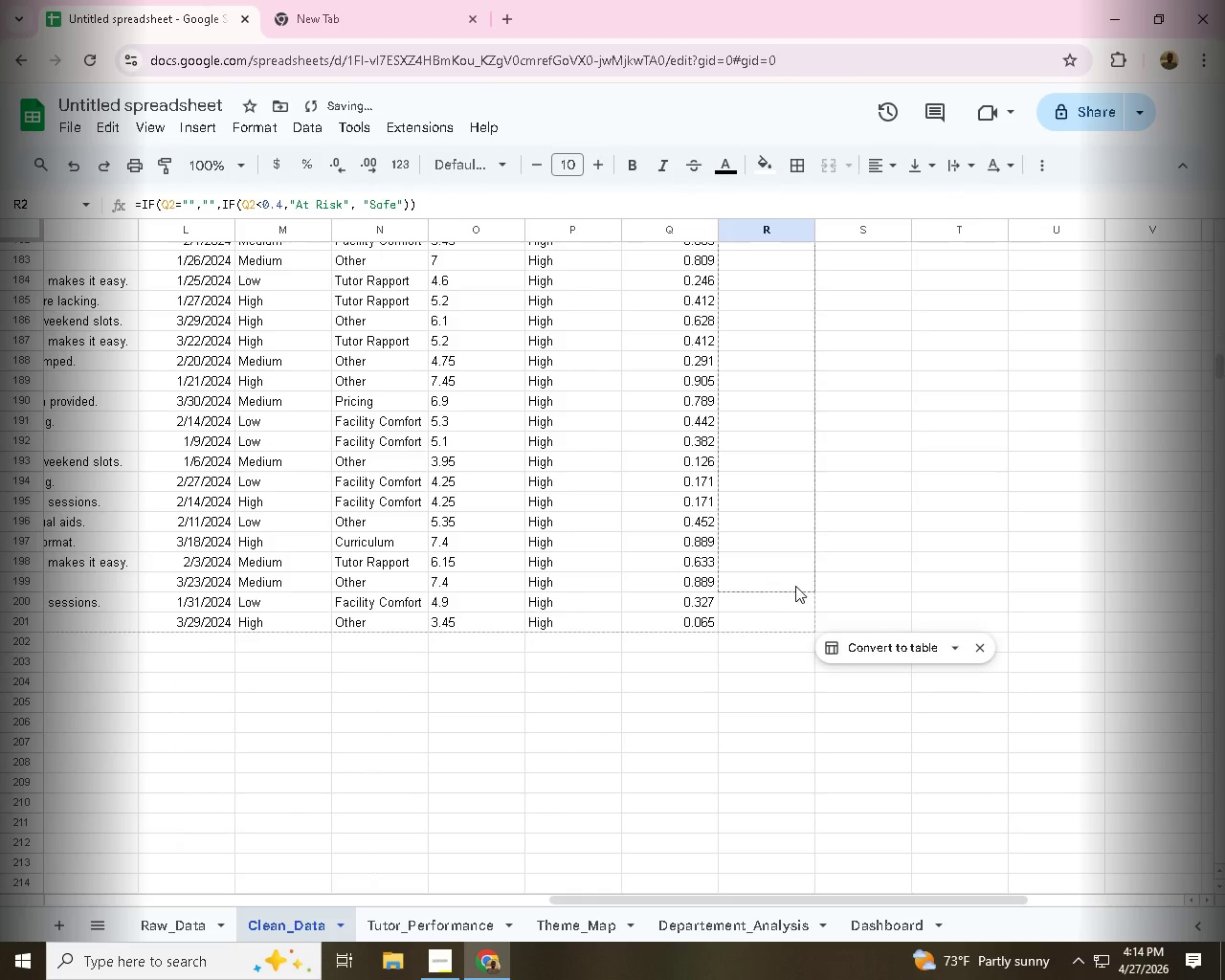 
left_click([734, 504])
 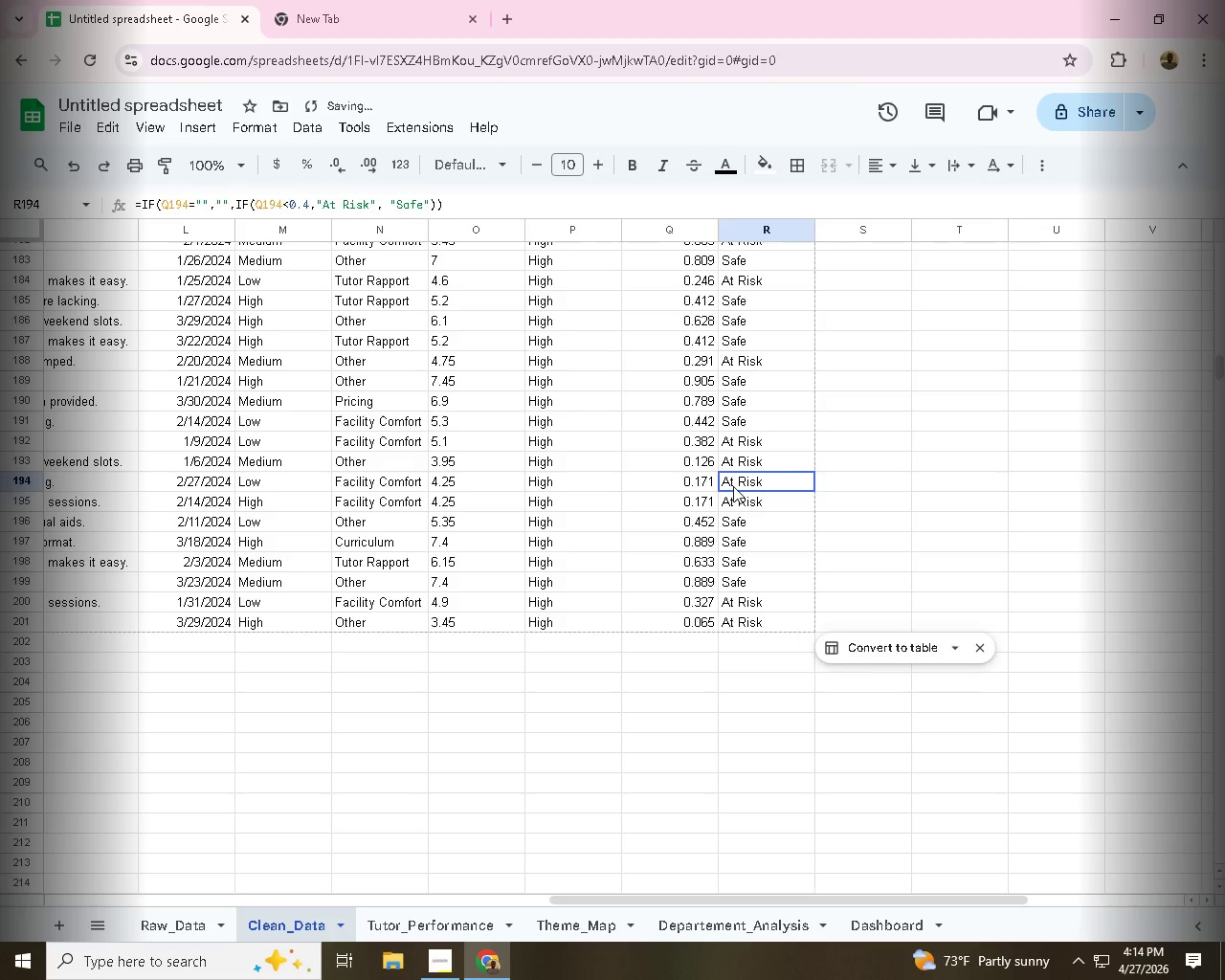 
left_click([733, 486])
 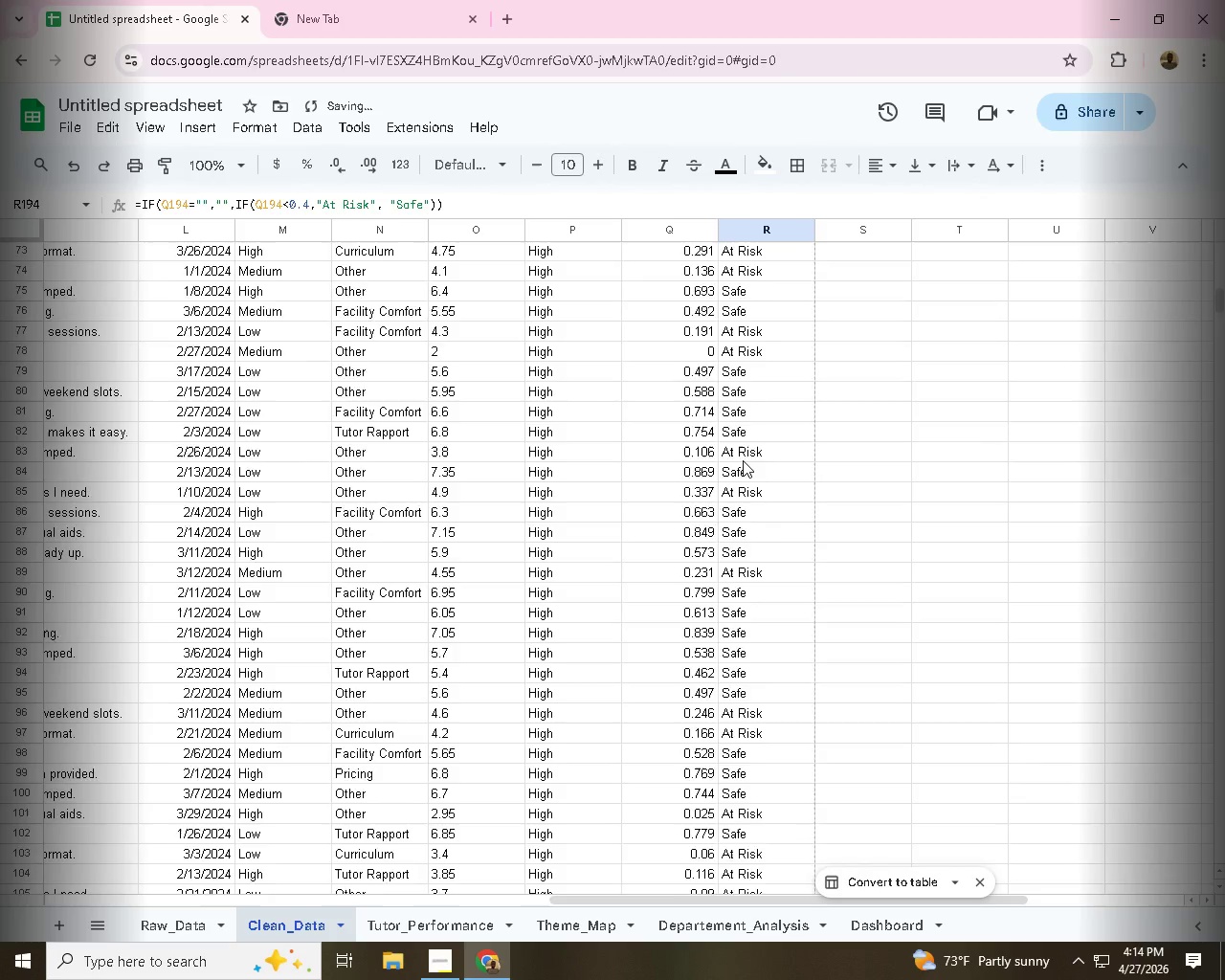 
scroll: coordinate [743, 460], scroll_direction: up, amount: 57.0
 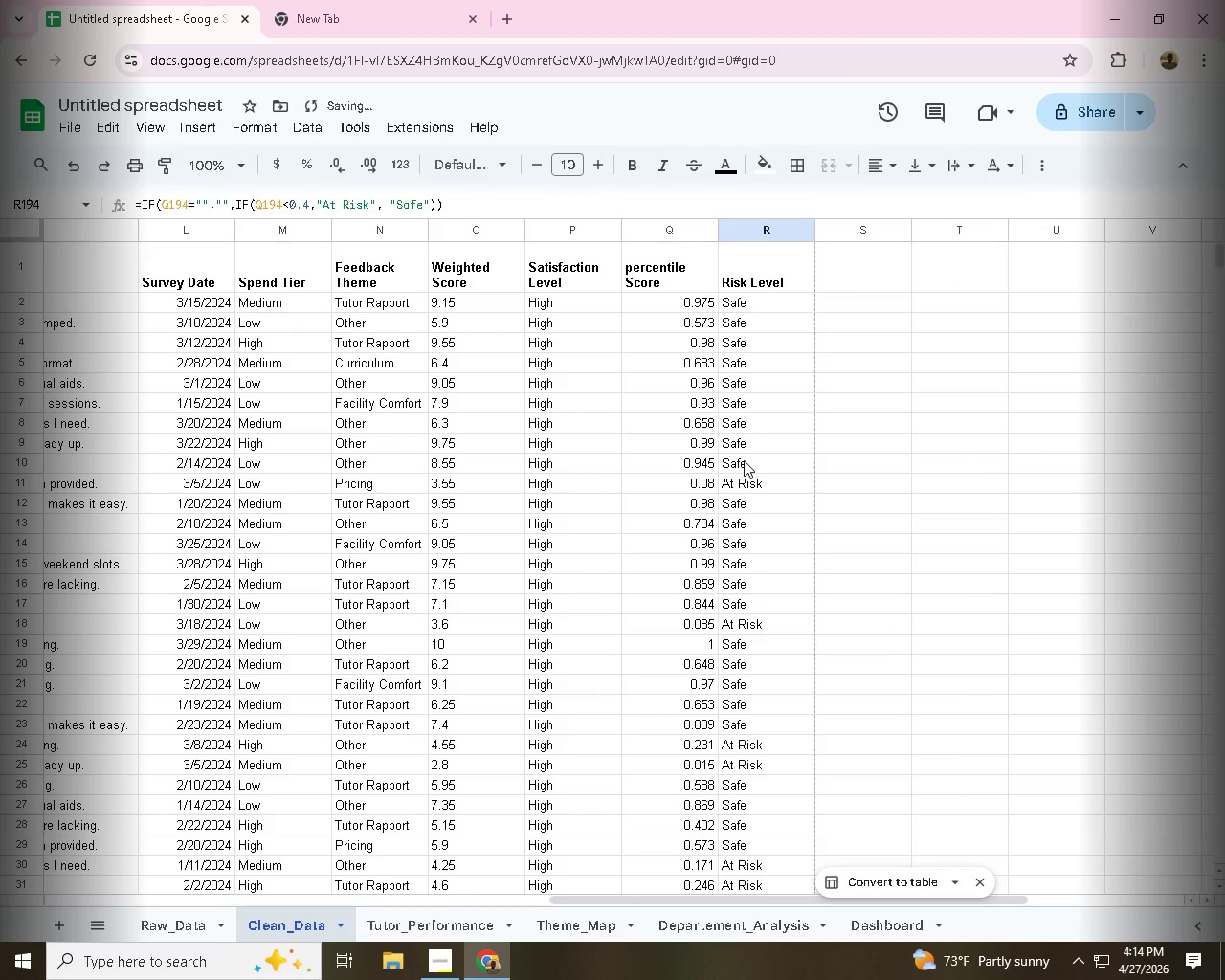 
double_click([747, 305])
 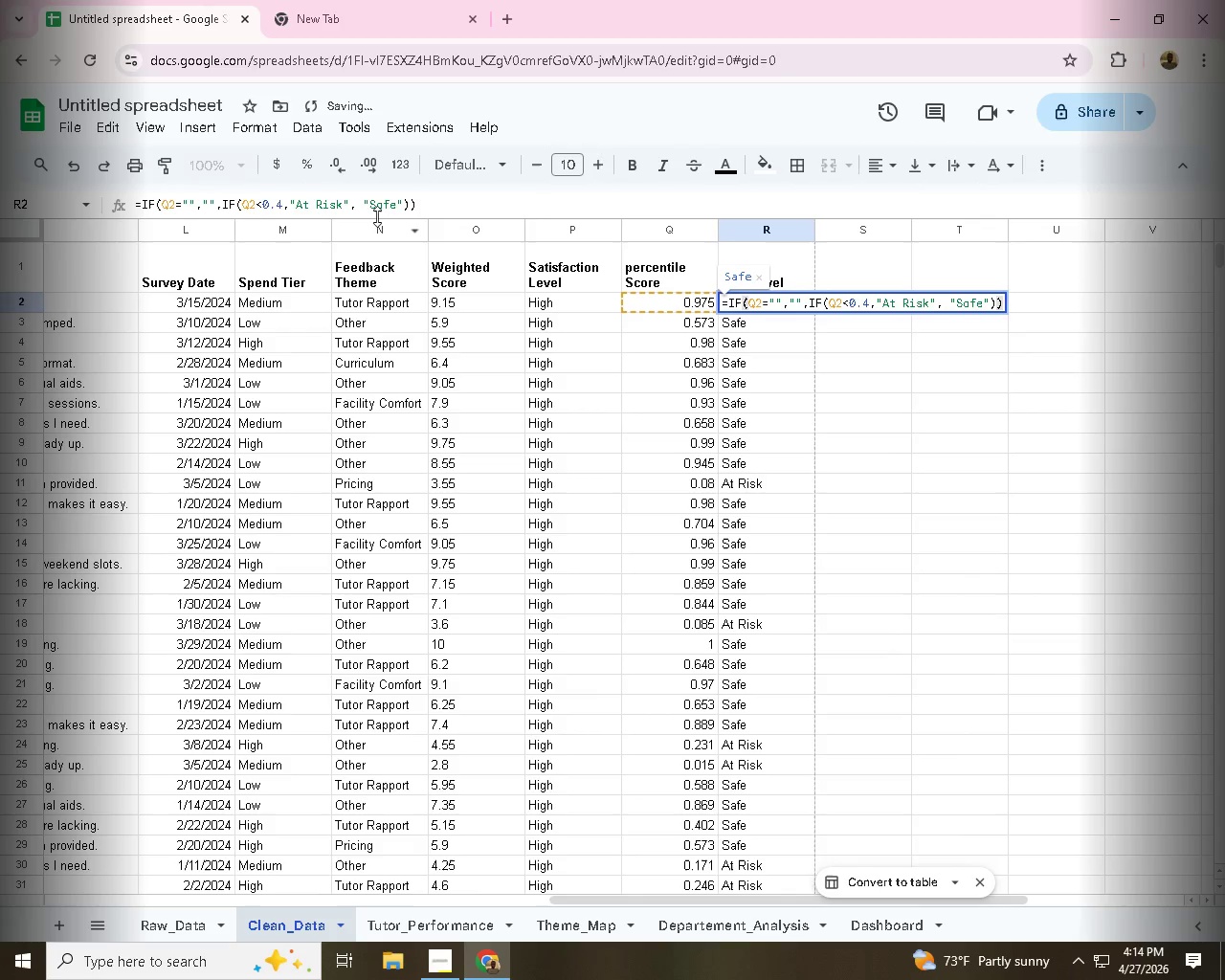 
left_click([368, 211])
 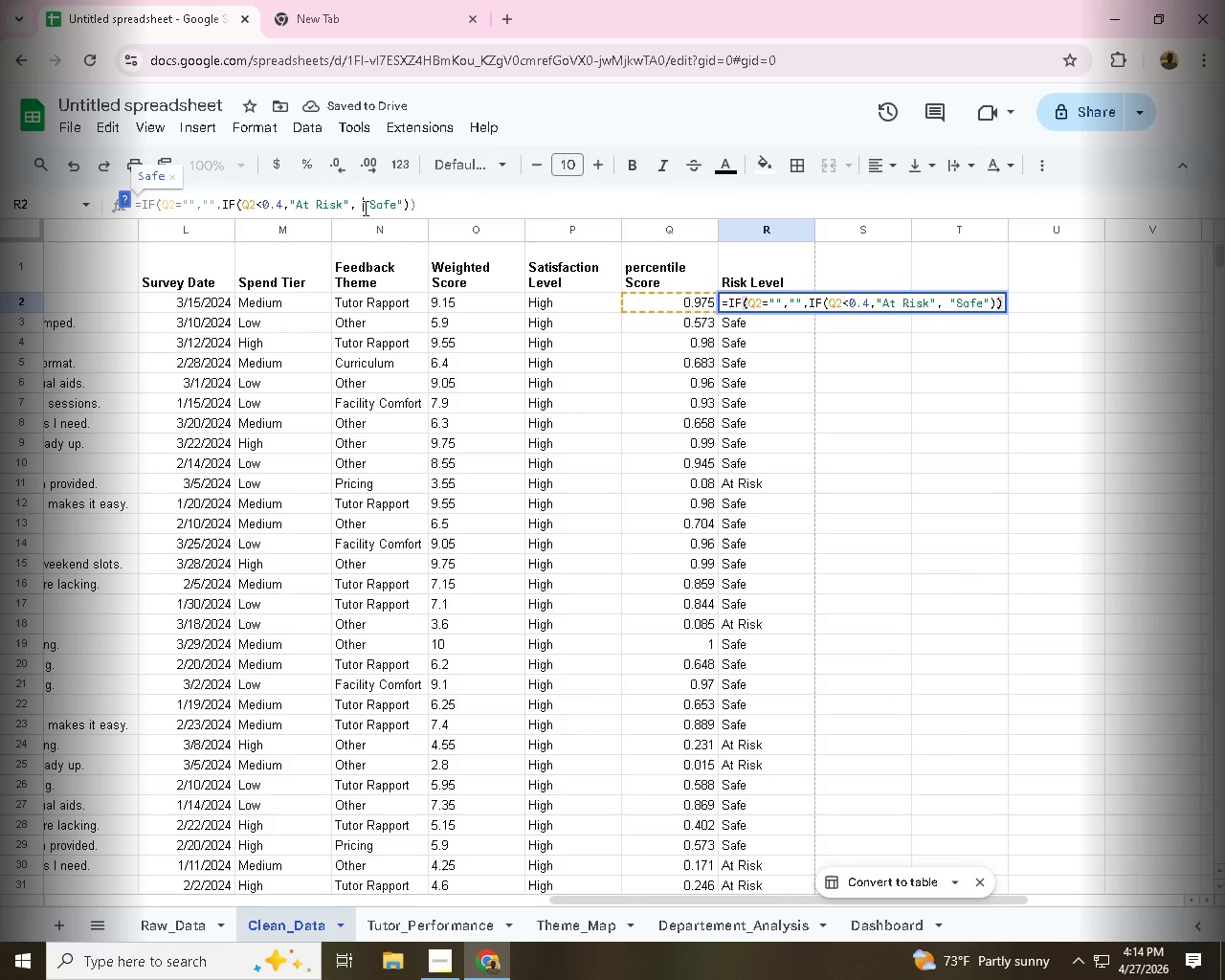 
left_click([364, 208])
 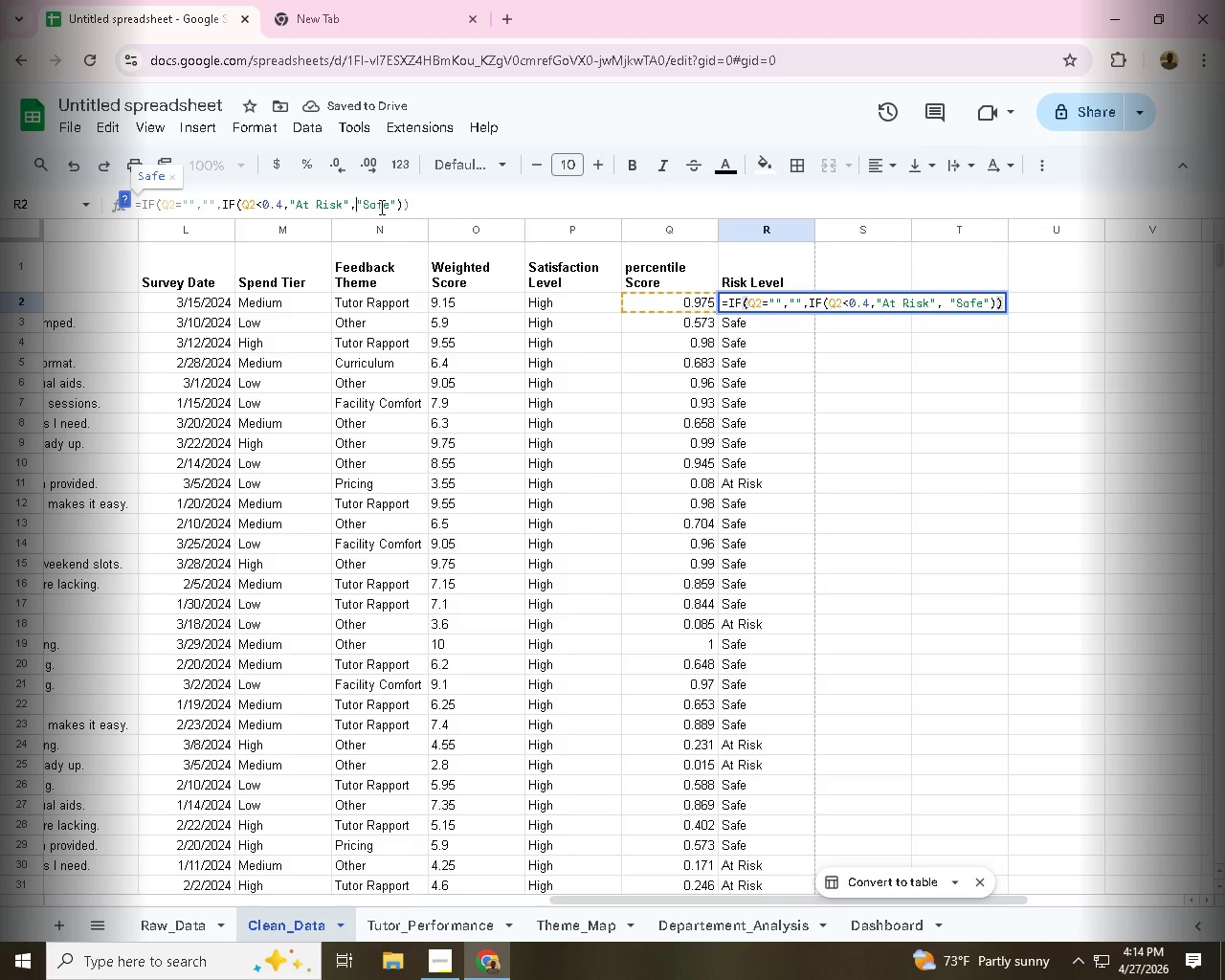 
key(Backspace)
 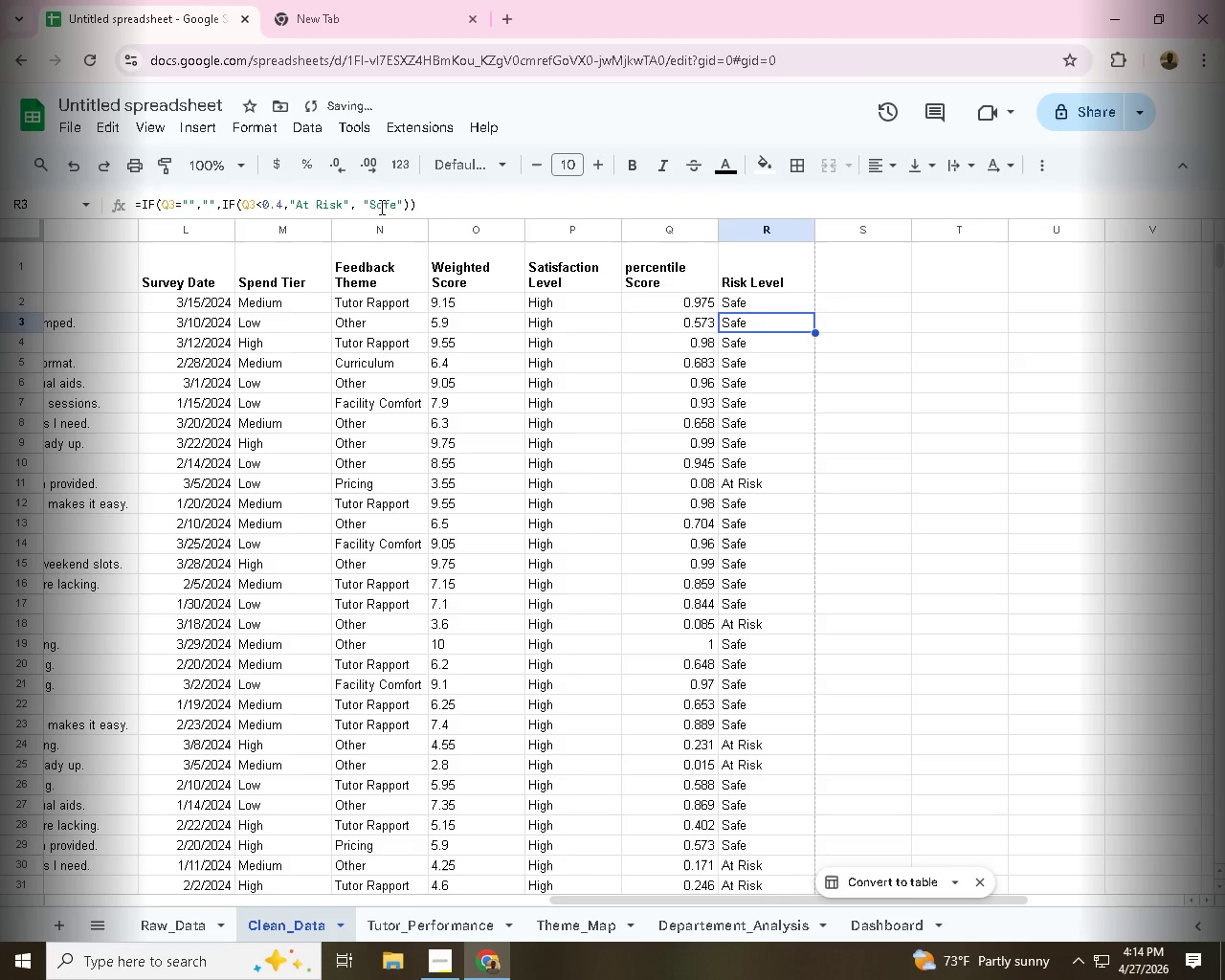 
key(Enter)
 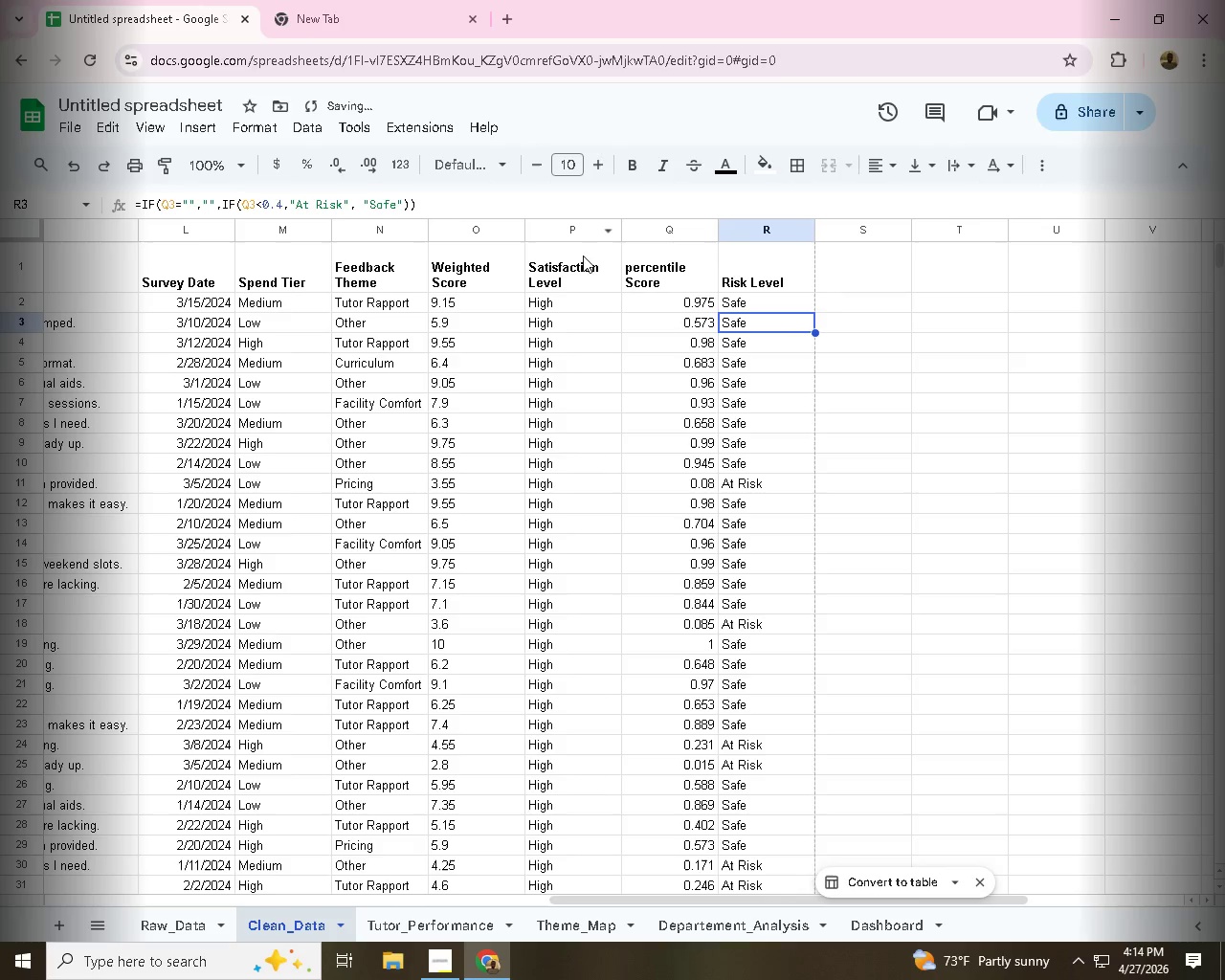 
left_click([751, 406])
 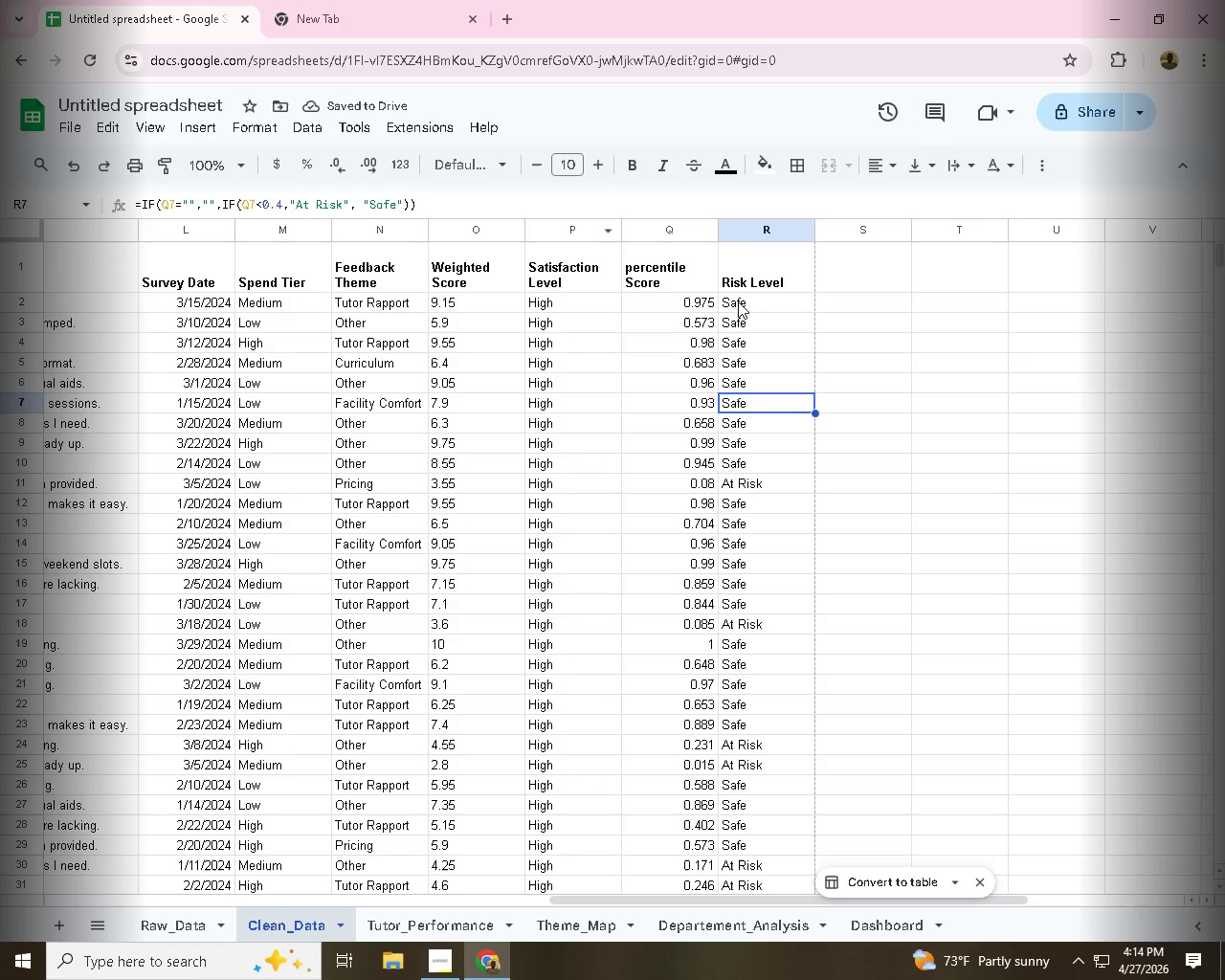 